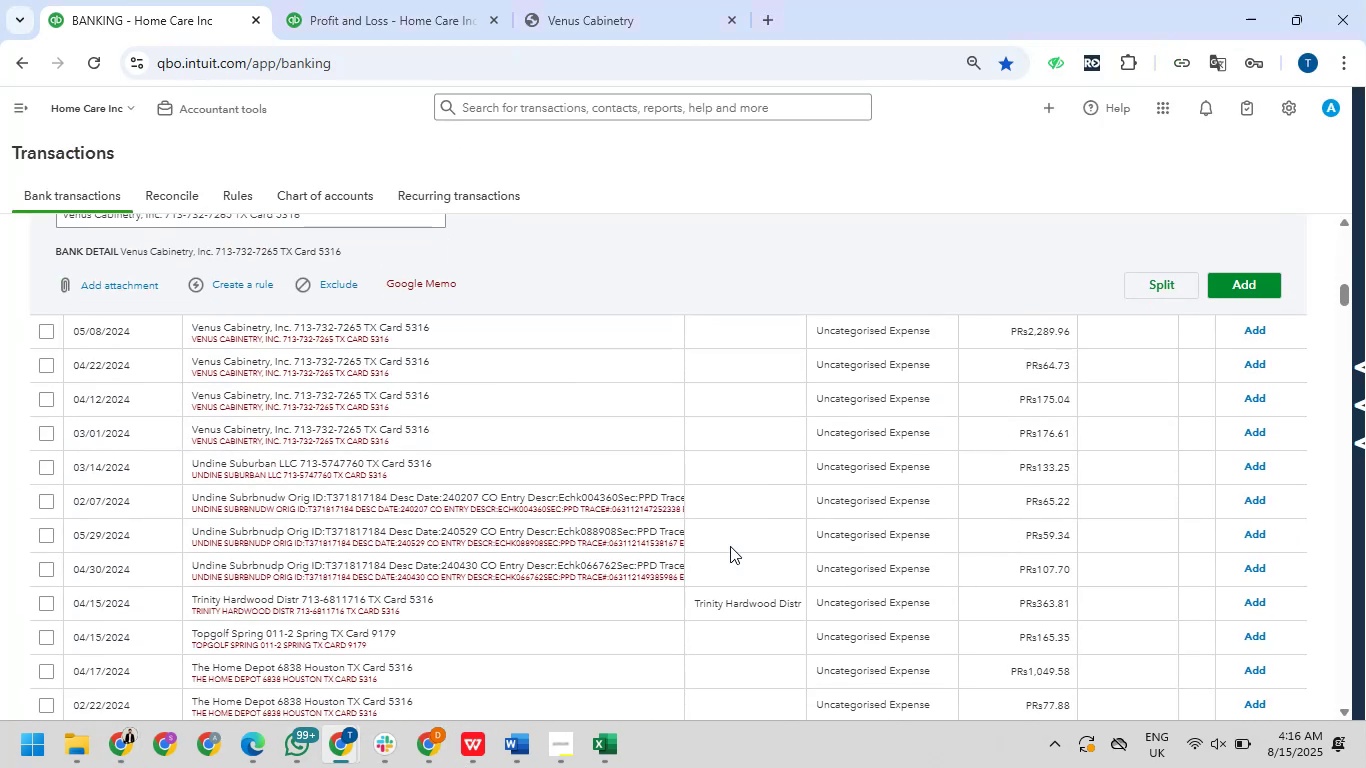 
scroll: coordinate [730, 546], scroll_direction: up, amount: 3.0
 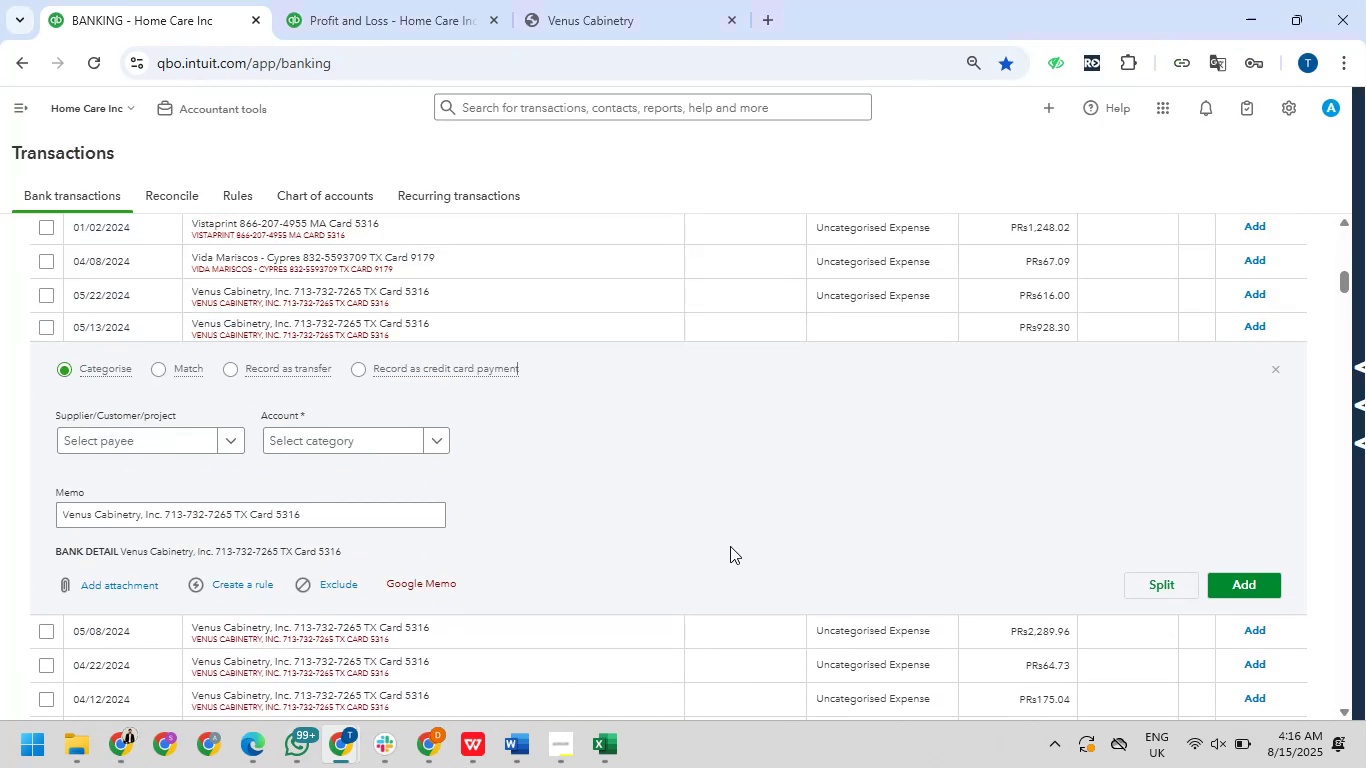 
scroll: coordinate [730, 546], scroll_direction: down, amount: 1.0
 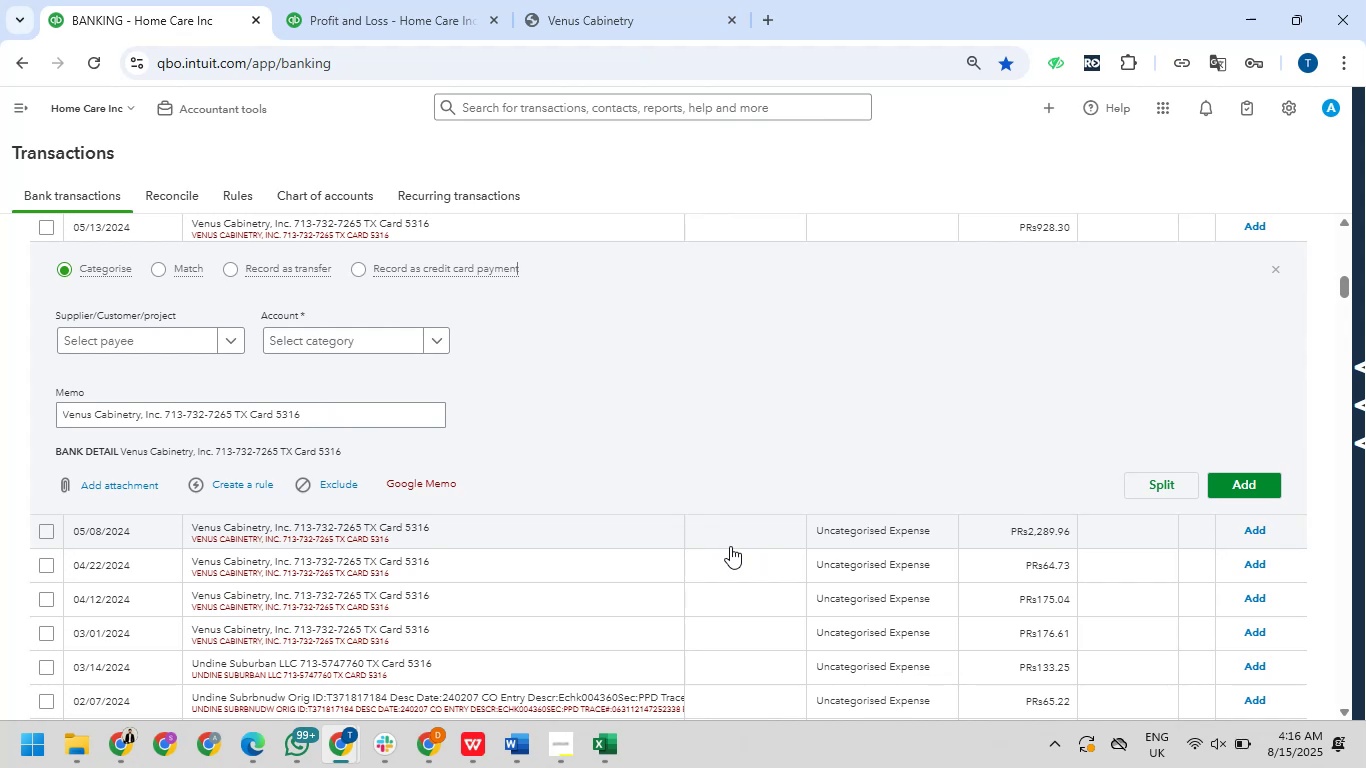 
wait(8.88)
 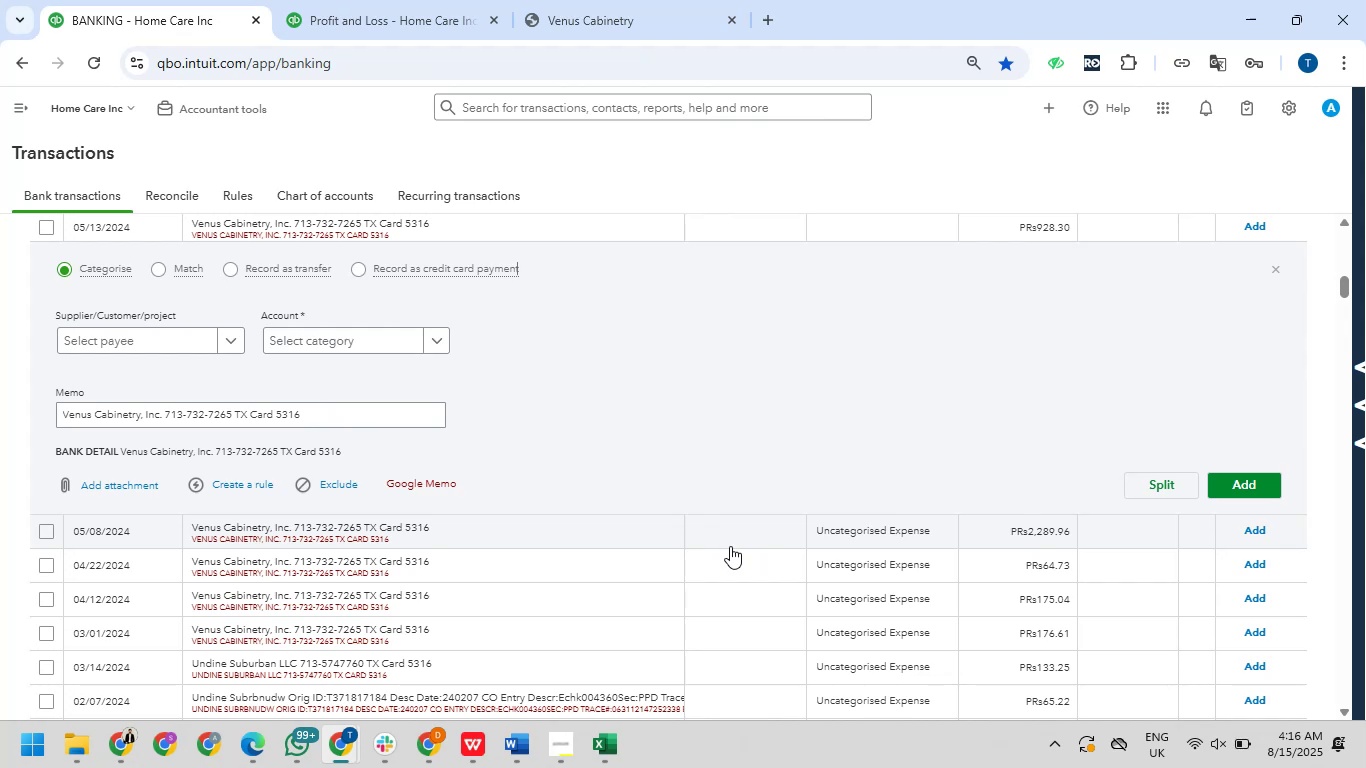 
left_click([50, 635])
 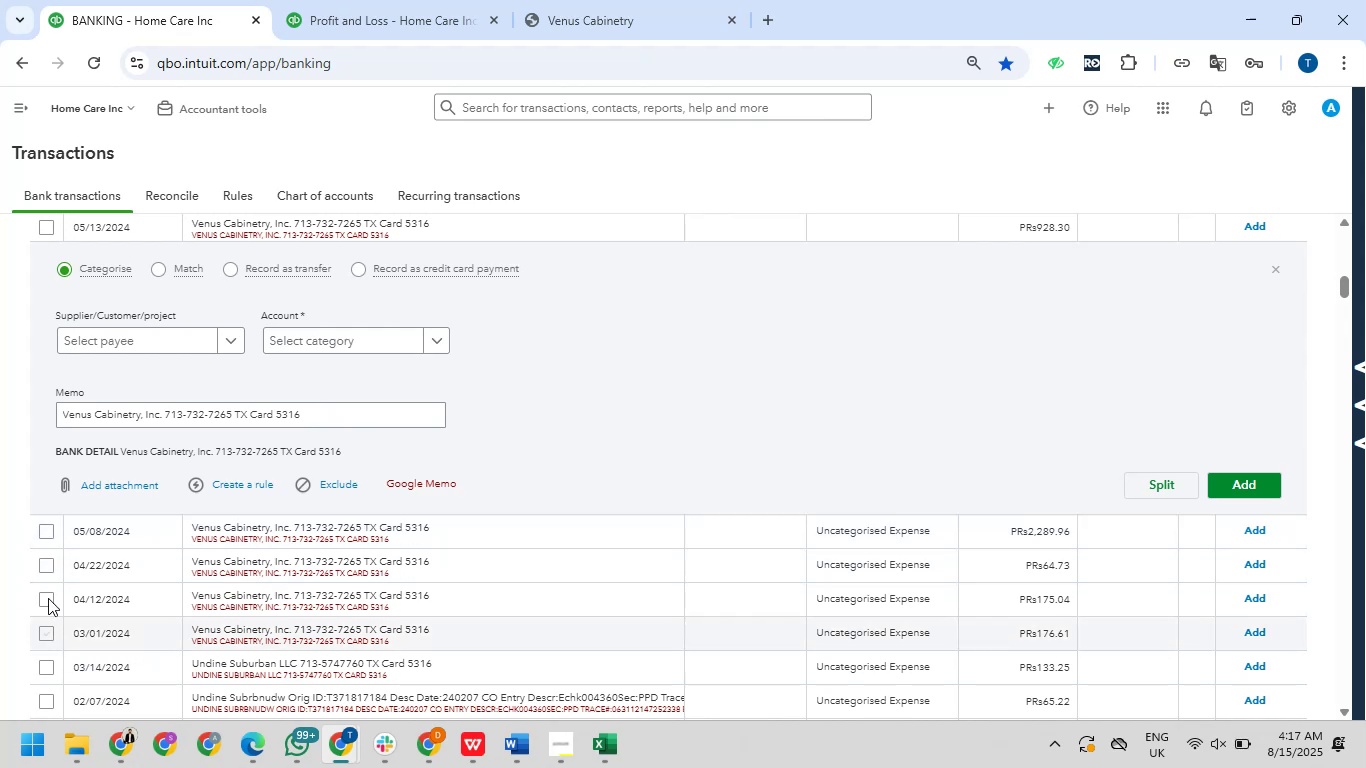 
left_click([48, 598])
 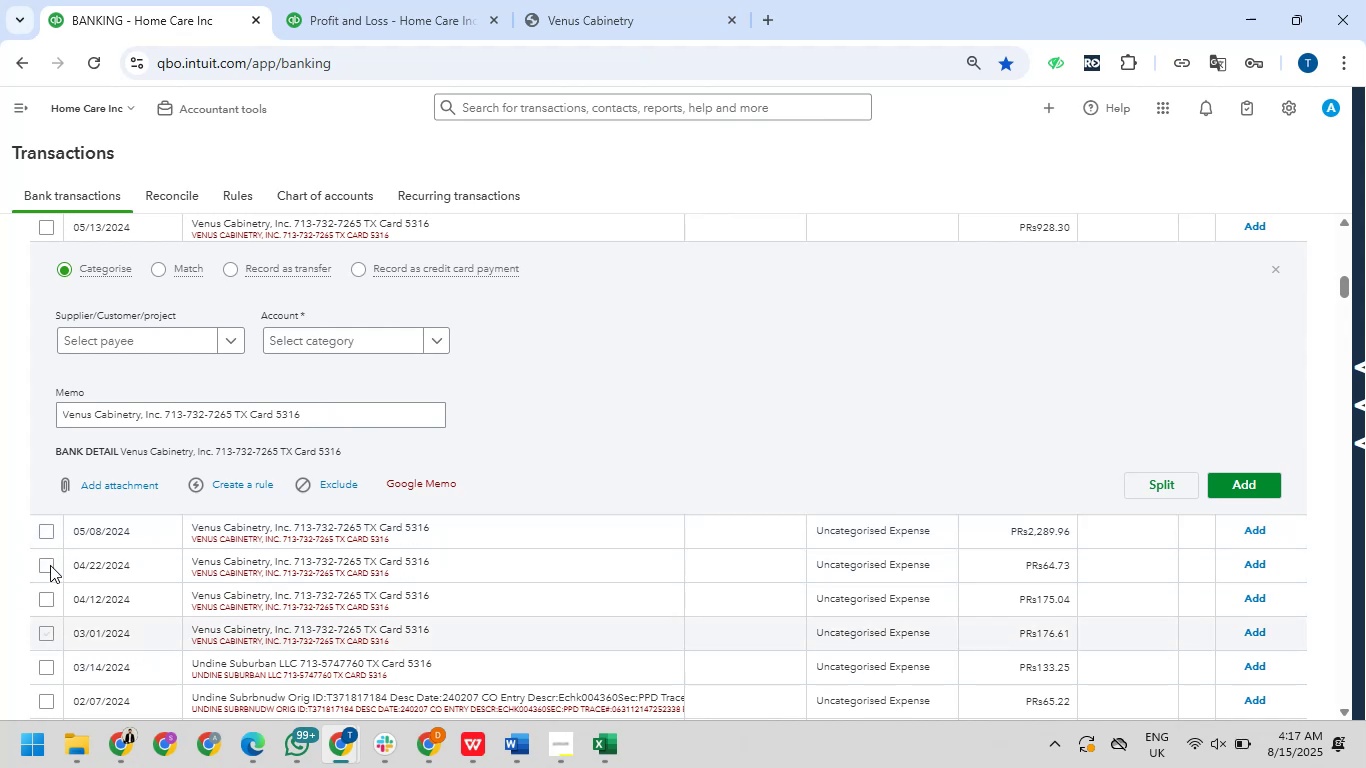 
left_click([50, 565])
 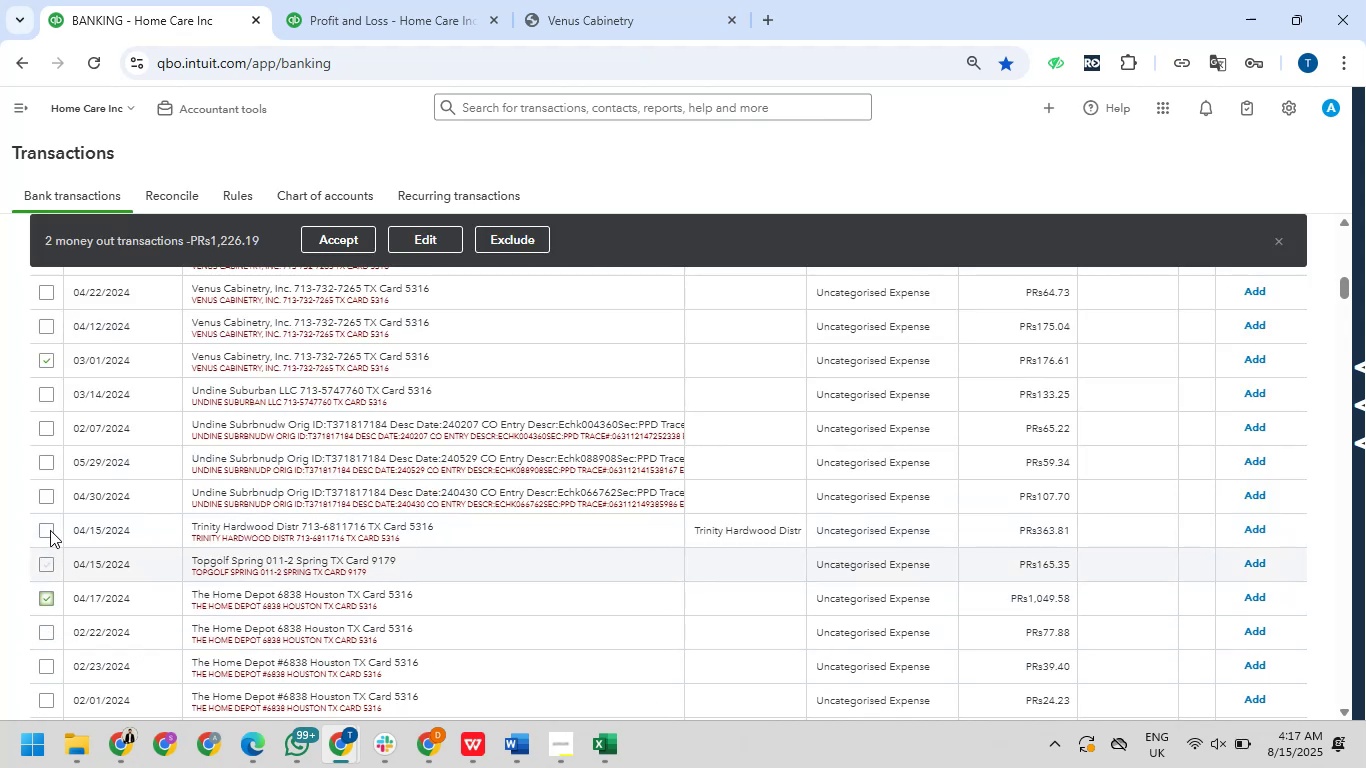 
left_click([49, 530])
 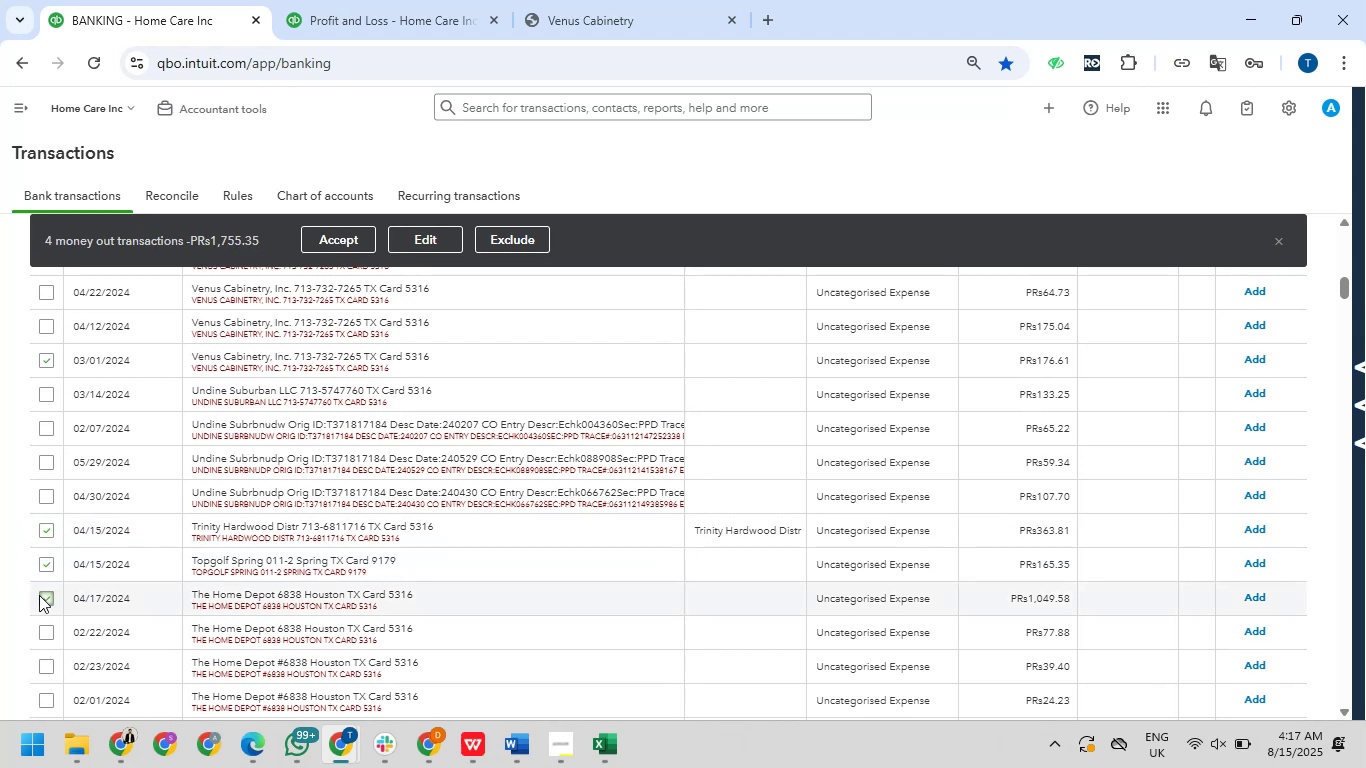 
left_click([48, 565])
 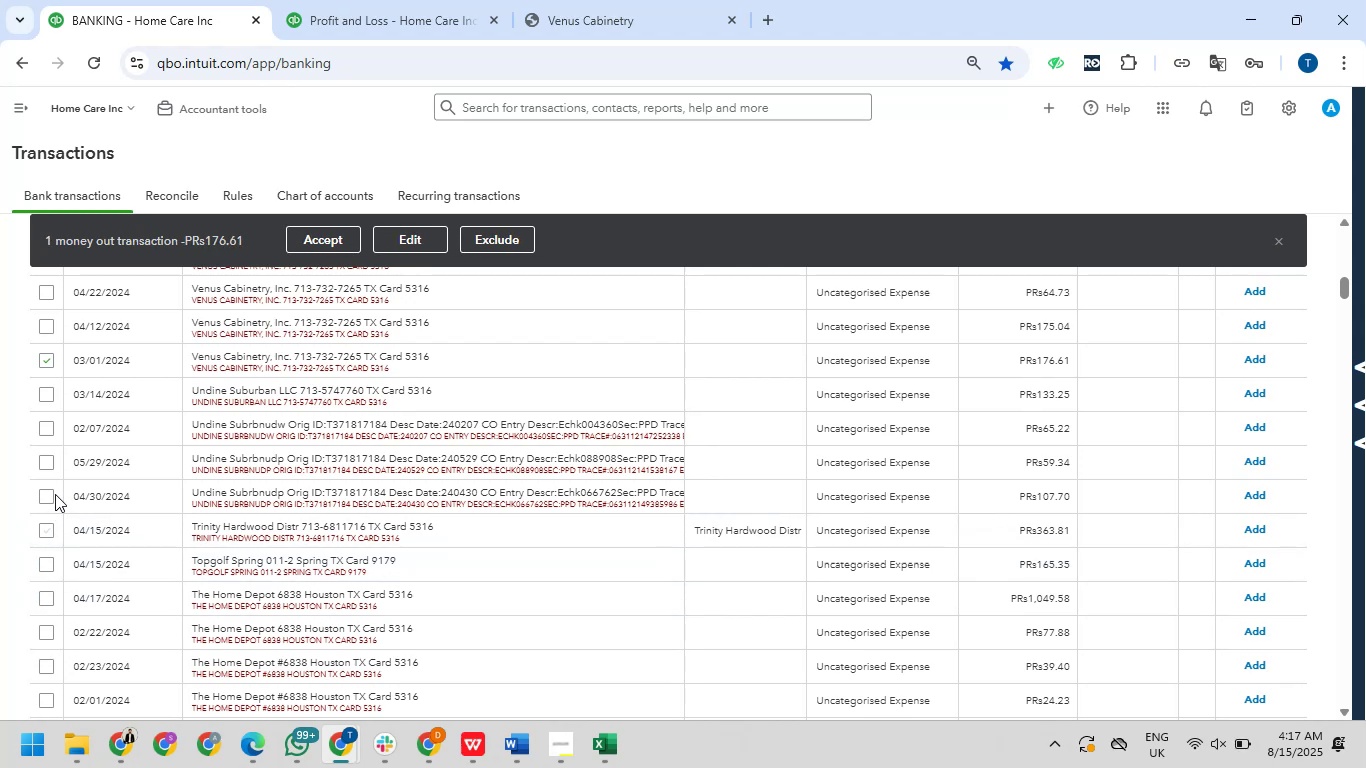 
scroll: coordinate [62, 477], scroll_direction: up, amount: 2.0
 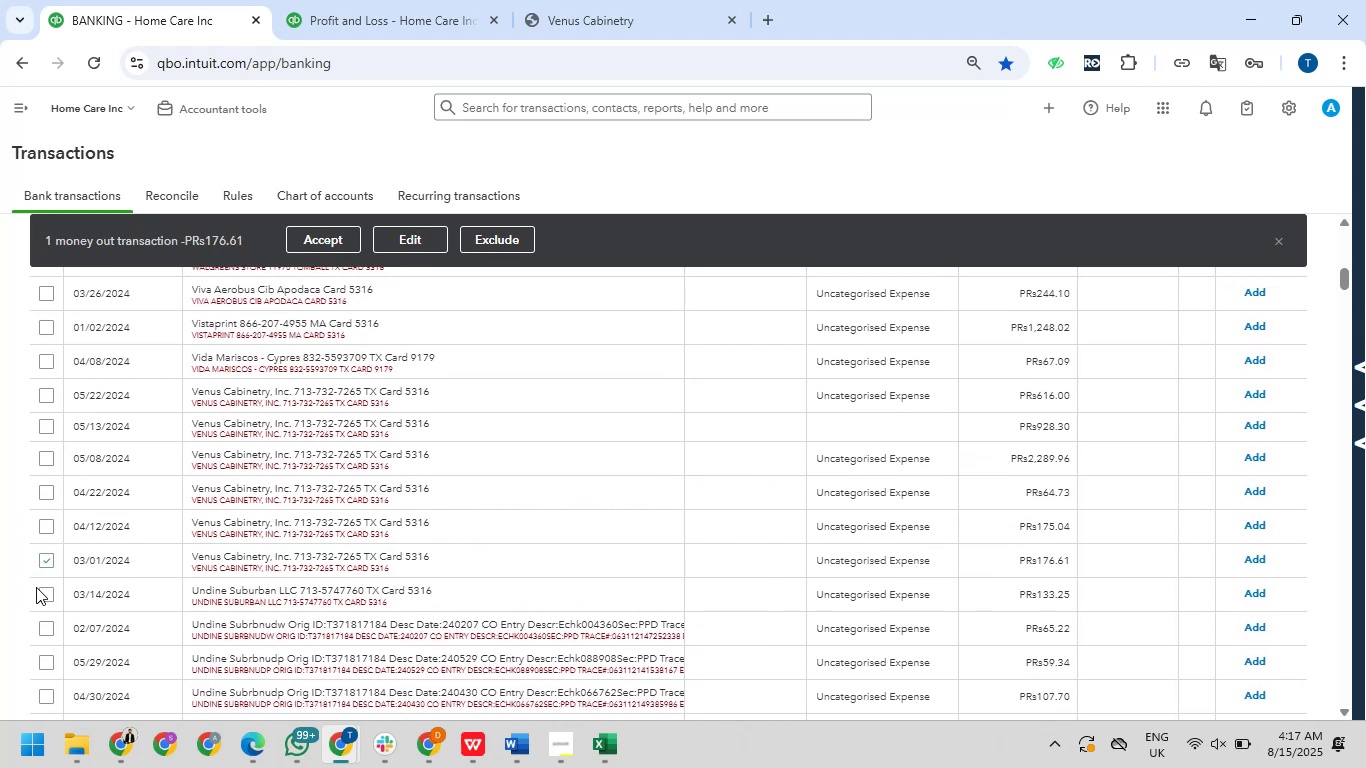 
left_click([44, 585])
 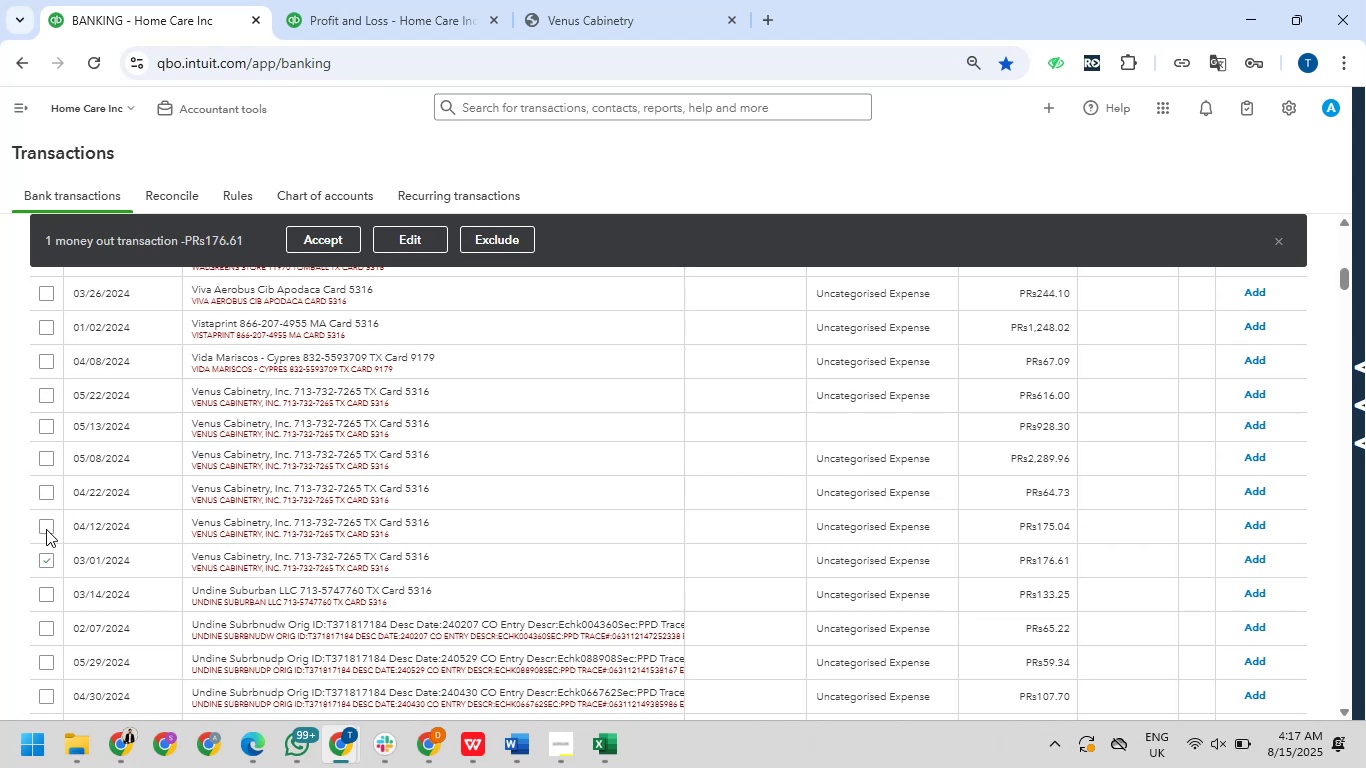 
left_click([46, 524])
 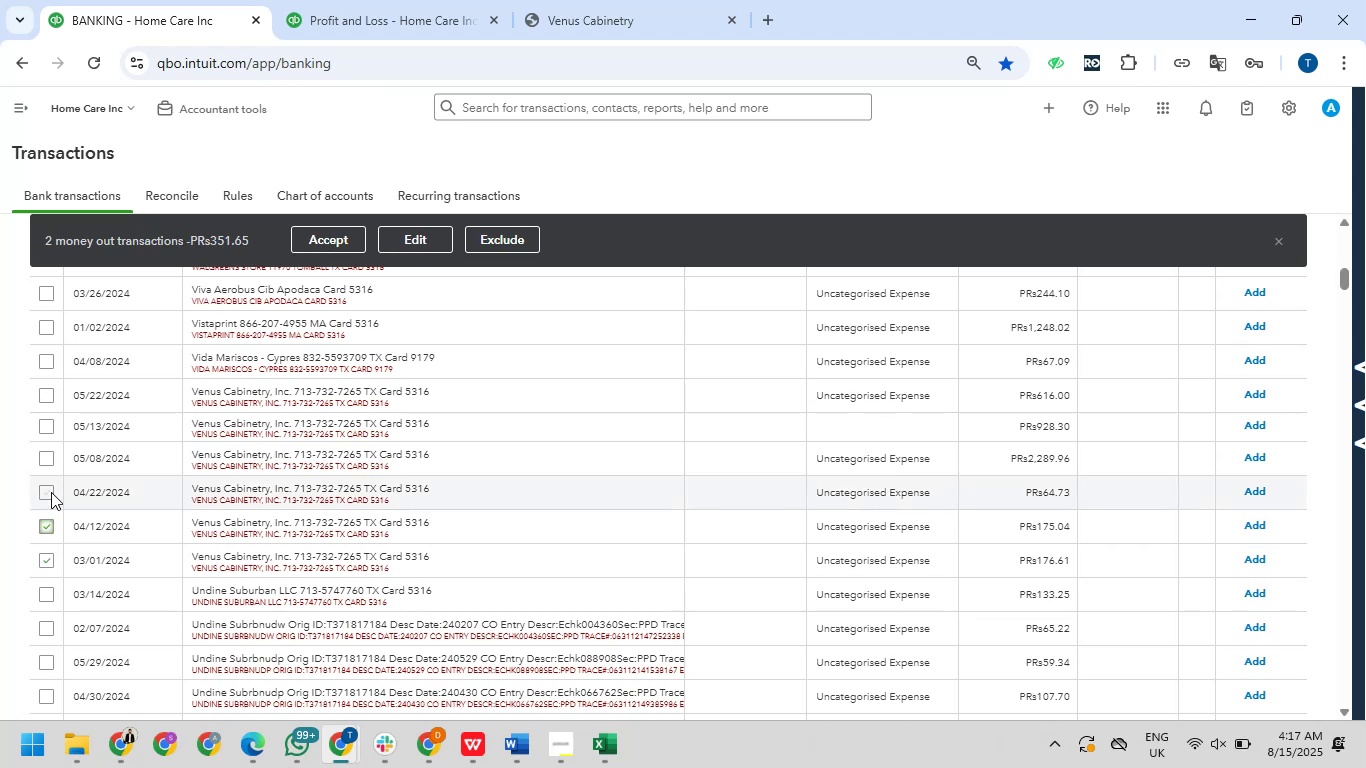 
left_click([51, 492])
 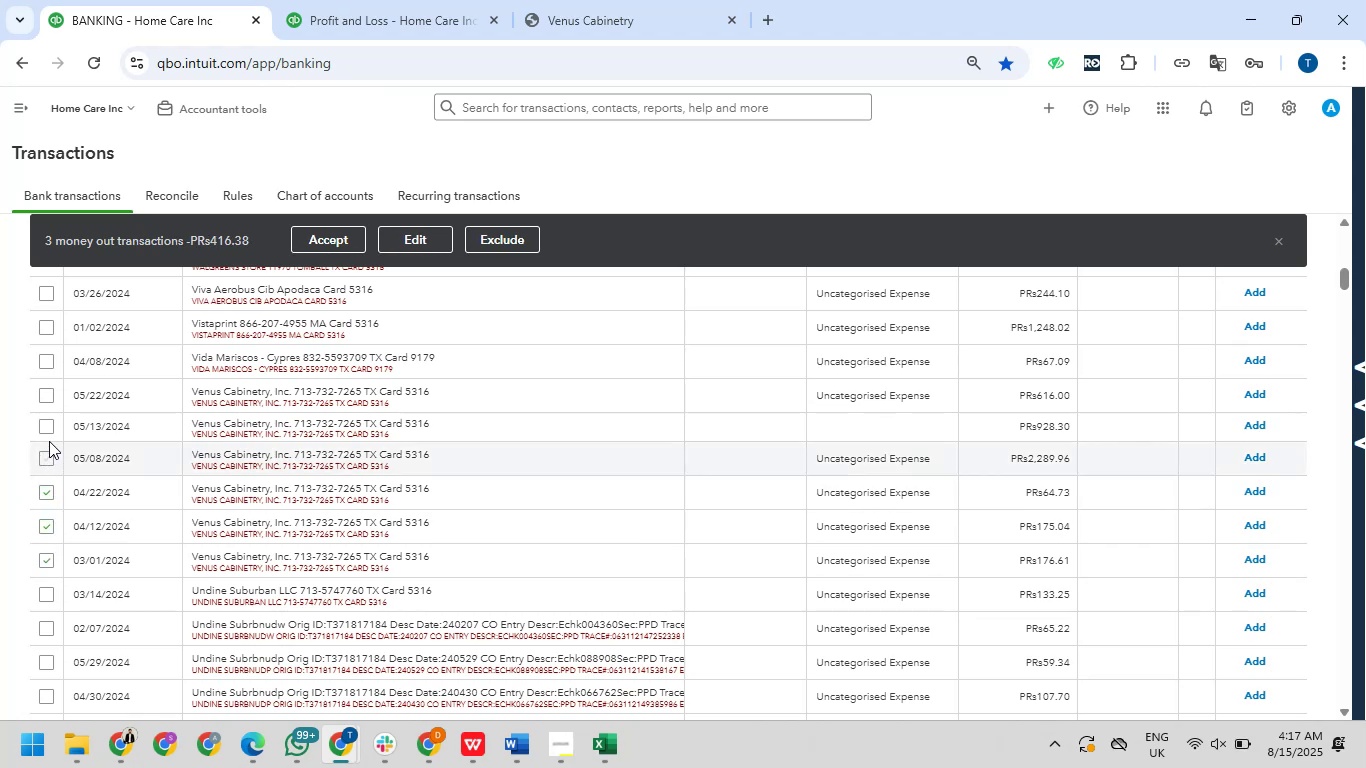 
left_click([47, 421])
 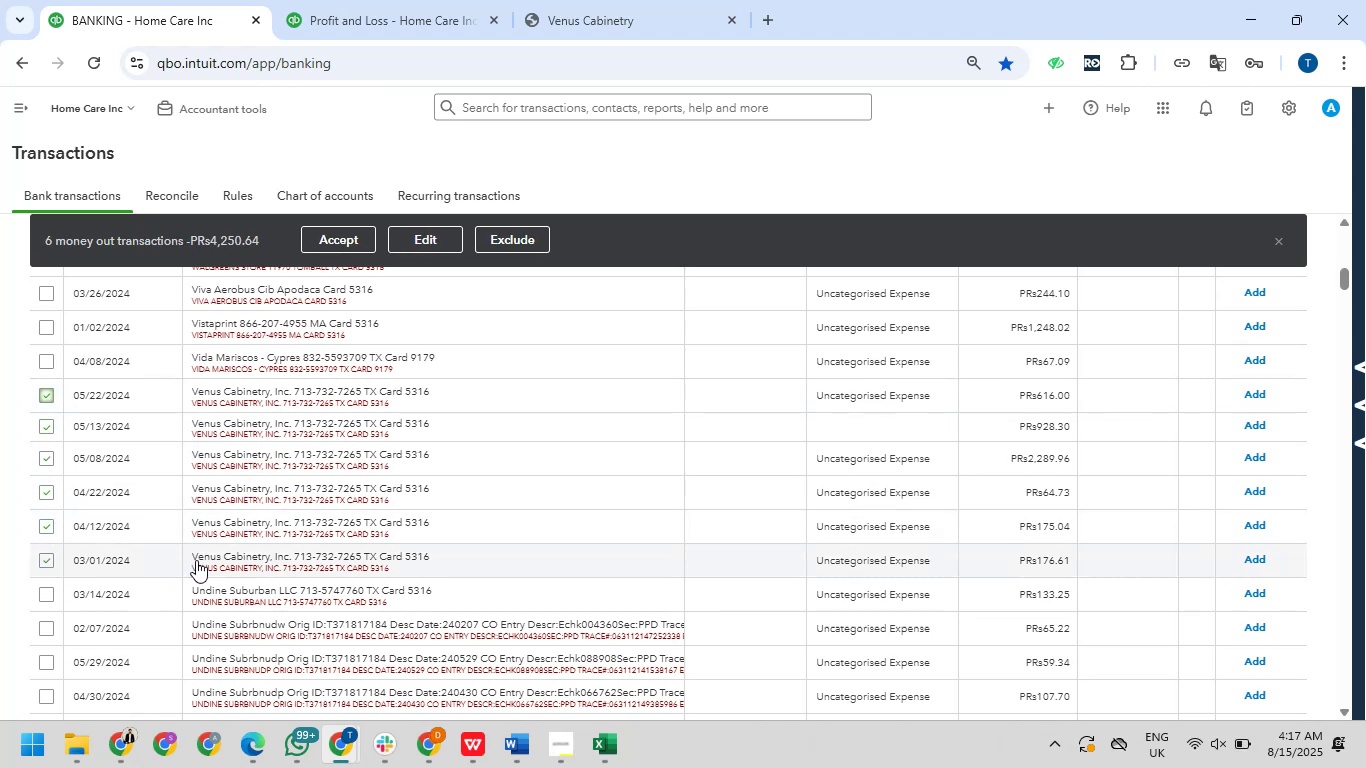 
wait(5.73)
 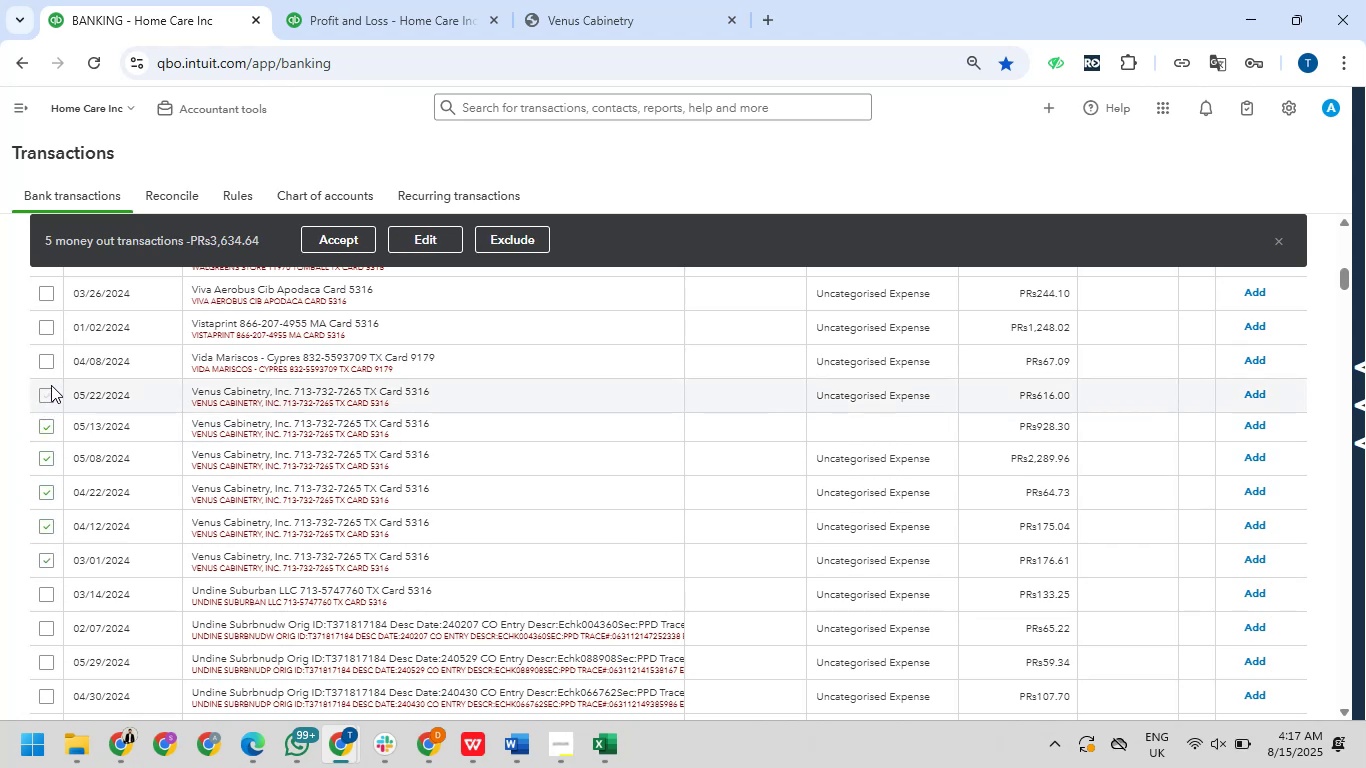 
left_click_drag(start_coordinate=[188, 553], to_coordinate=[263, 555])
 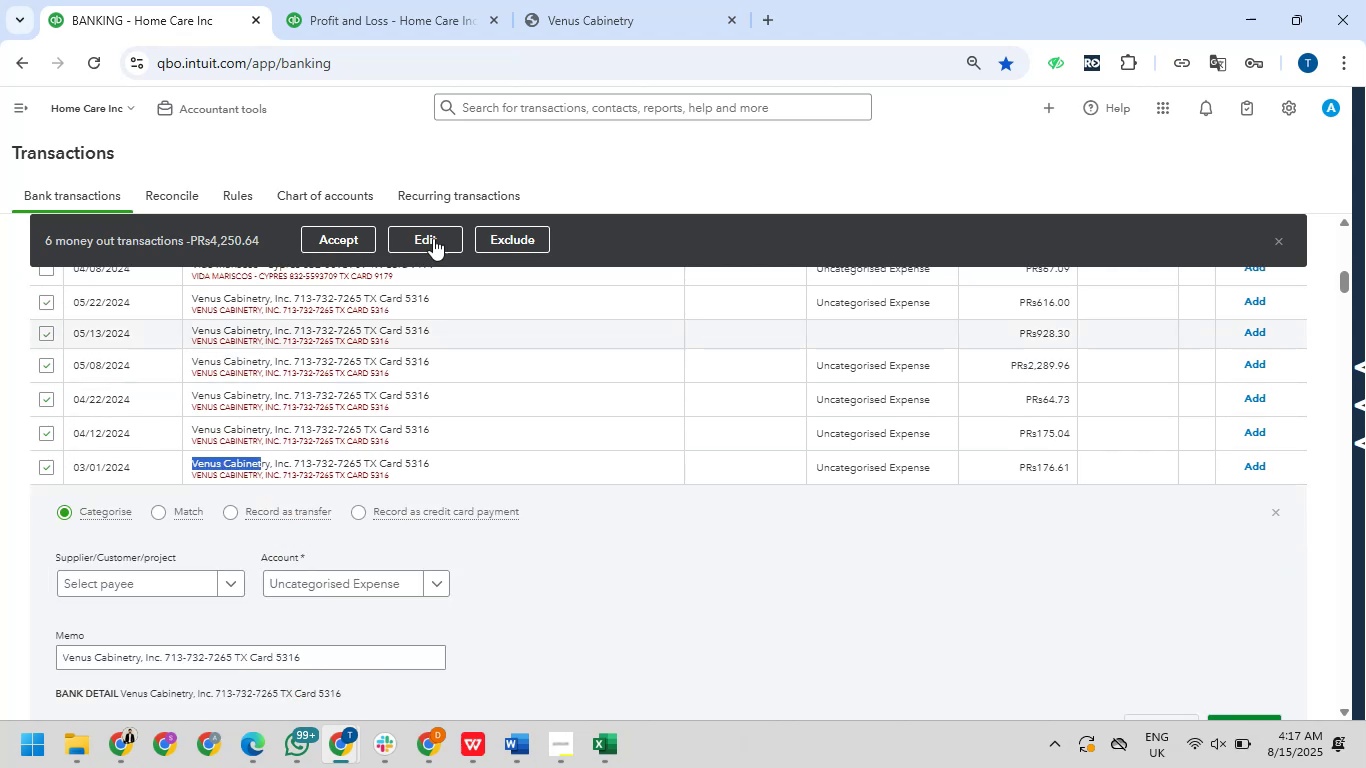 
left_click([434, 236])
 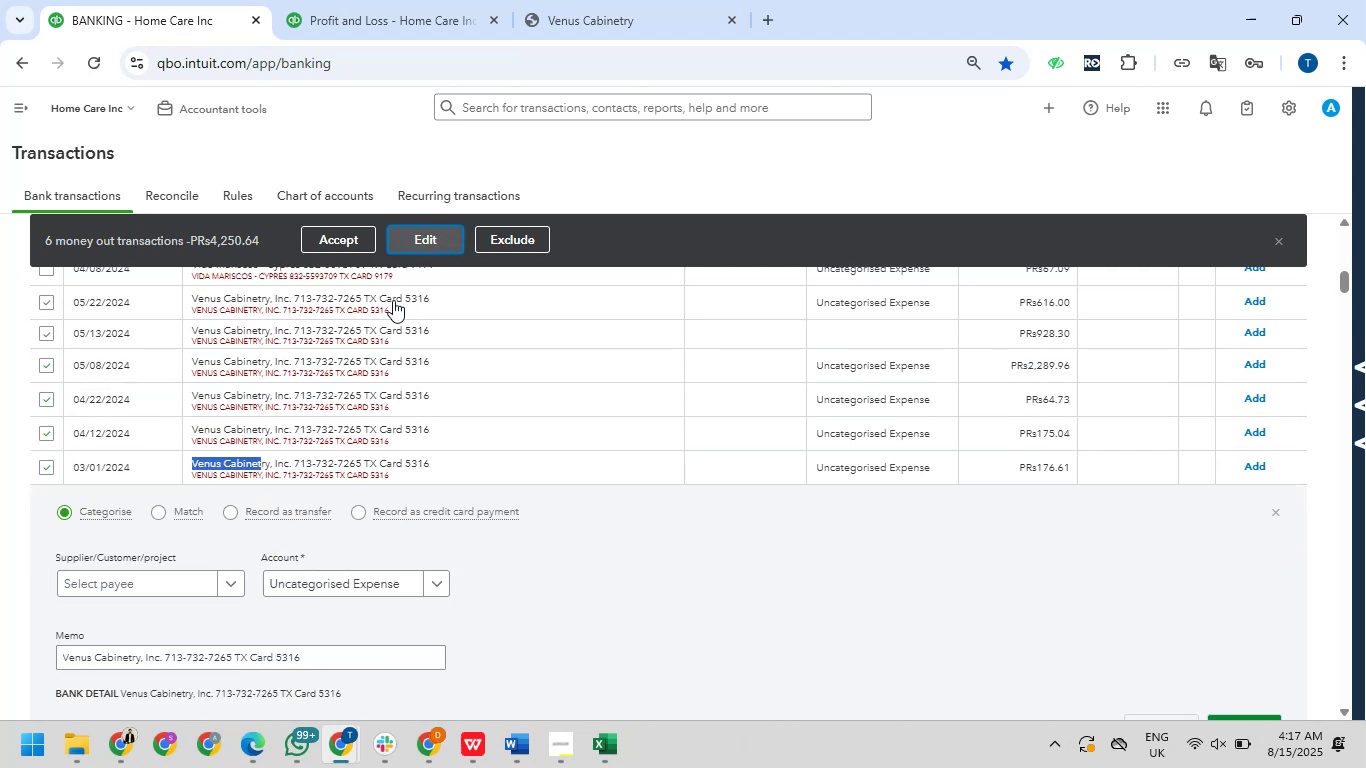 
mouse_move([350, 441])
 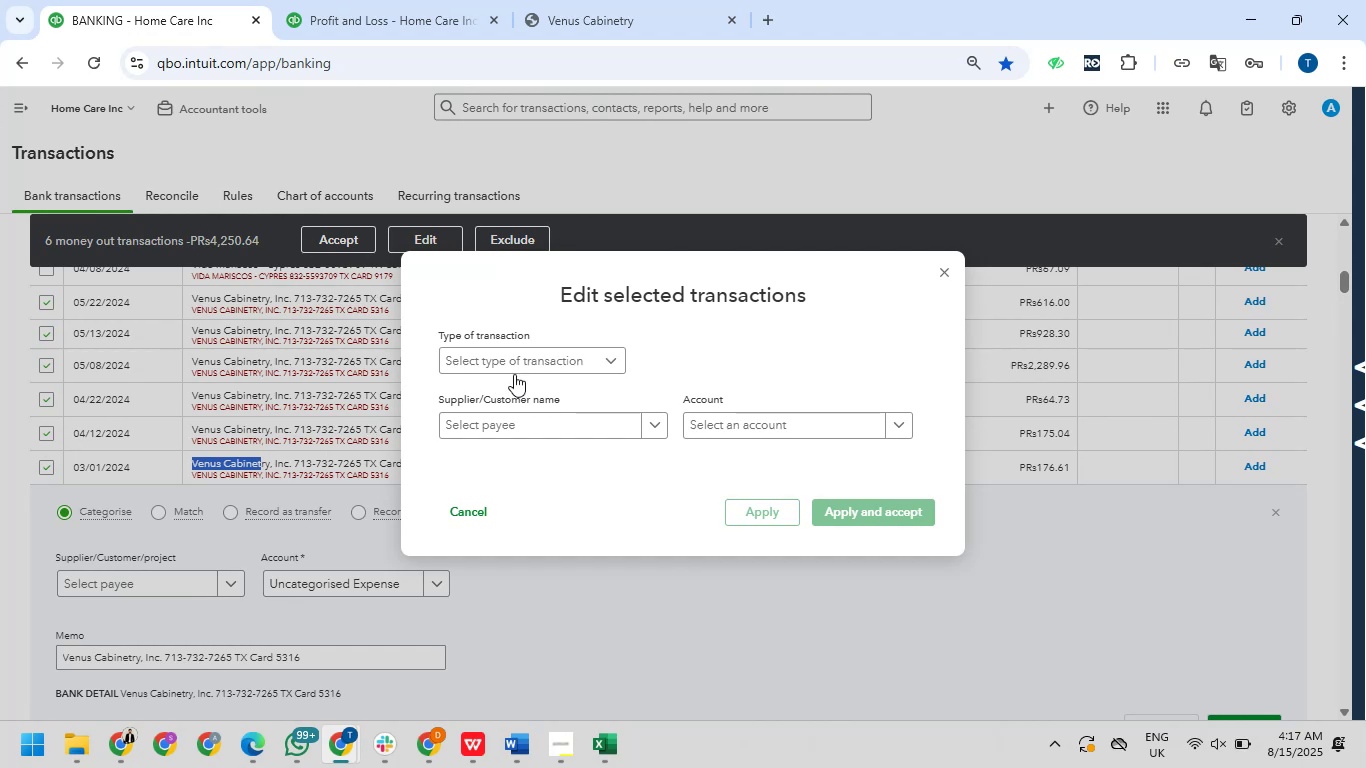 
left_click([519, 367])
 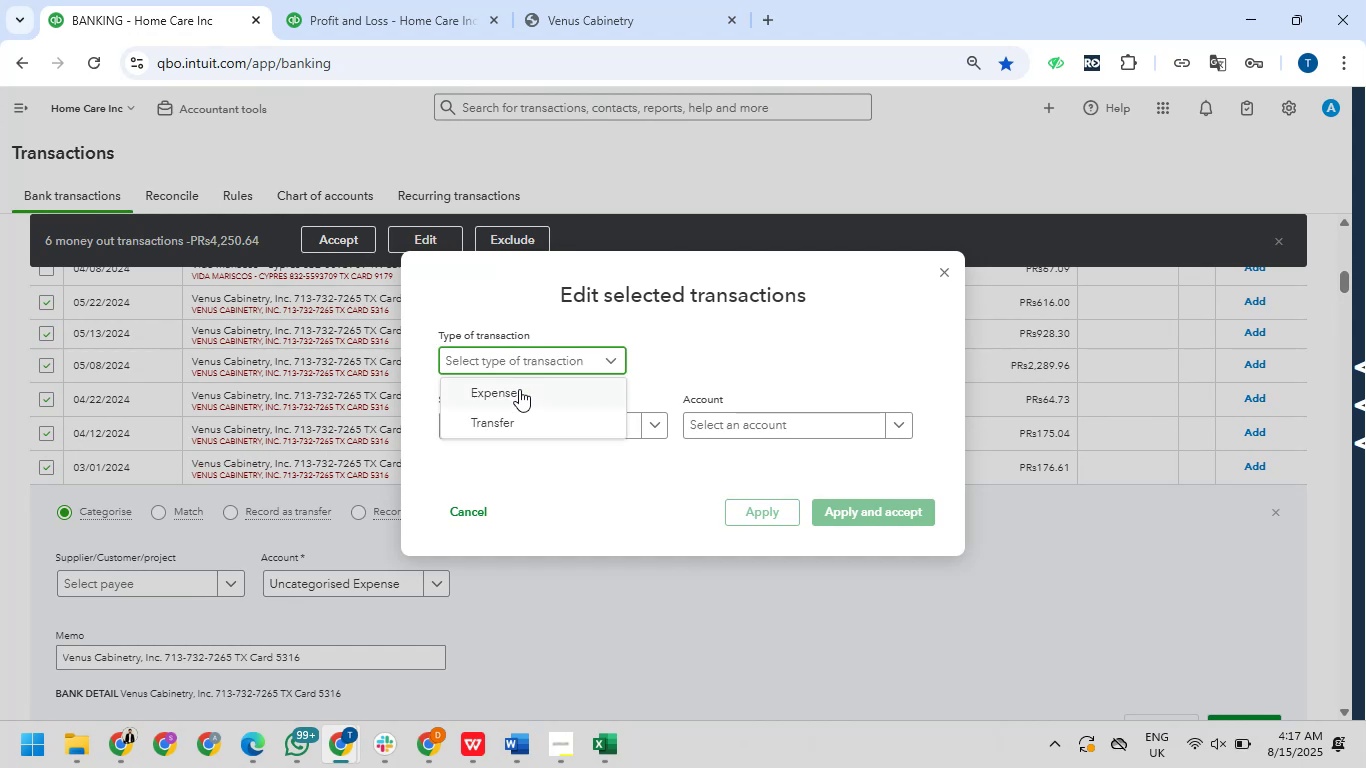 
left_click([518, 393])
 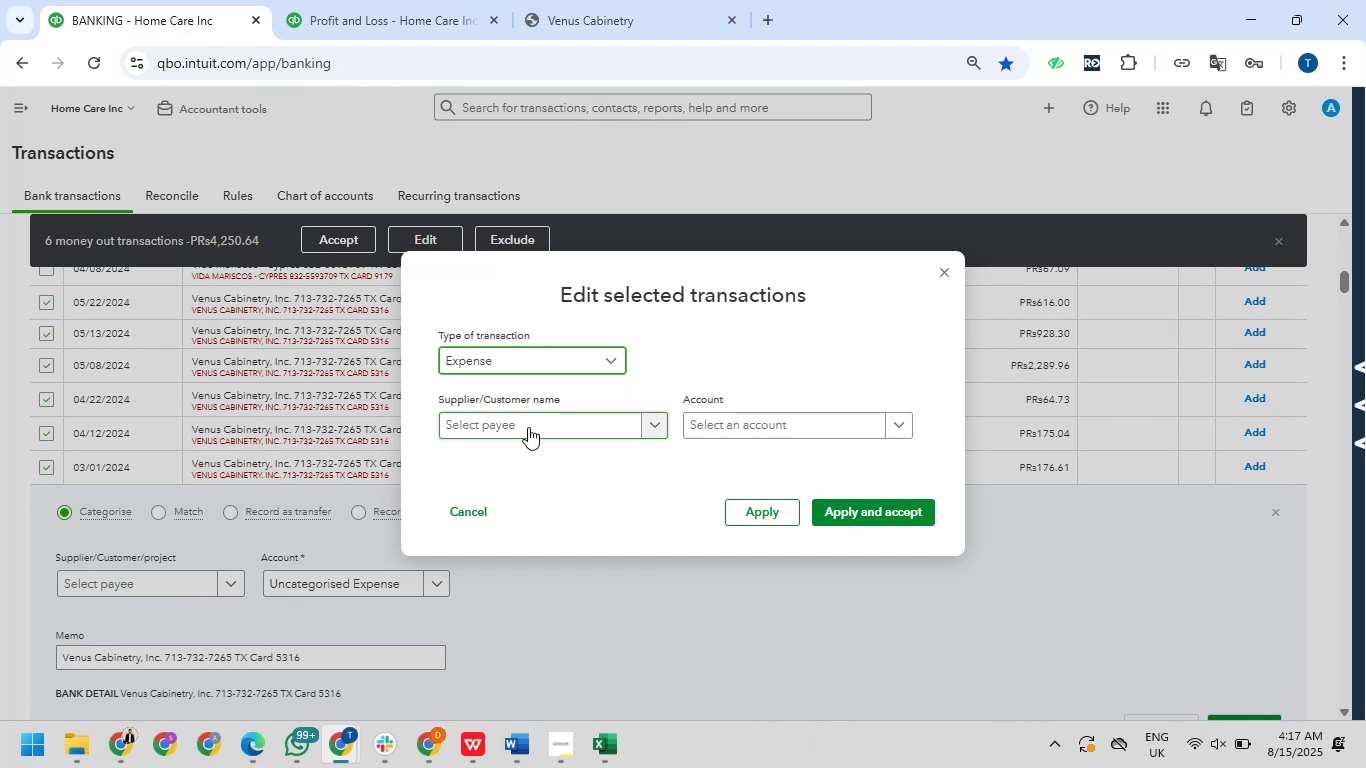 
left_click([528, 427])
 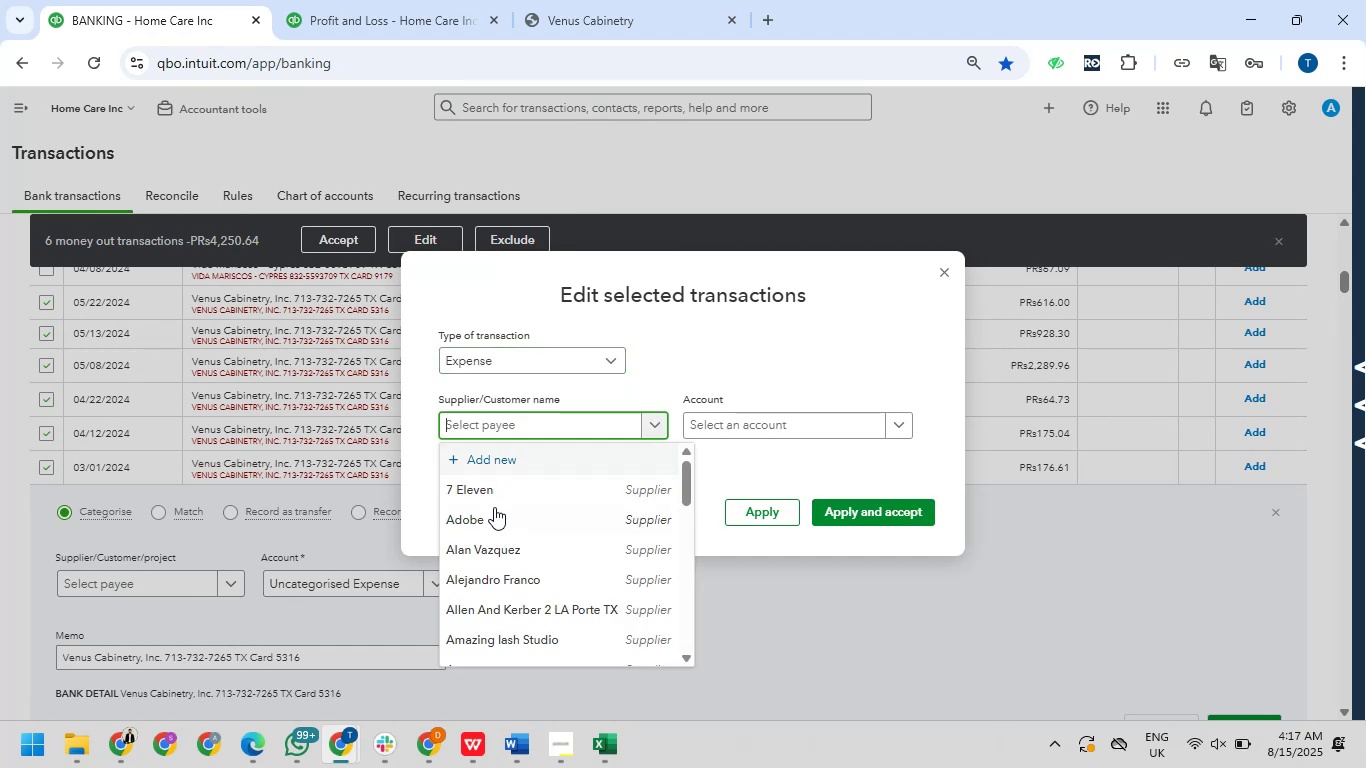 
scroll: coordinate [494, 509], scroll_direction: down, amount: 6.0
 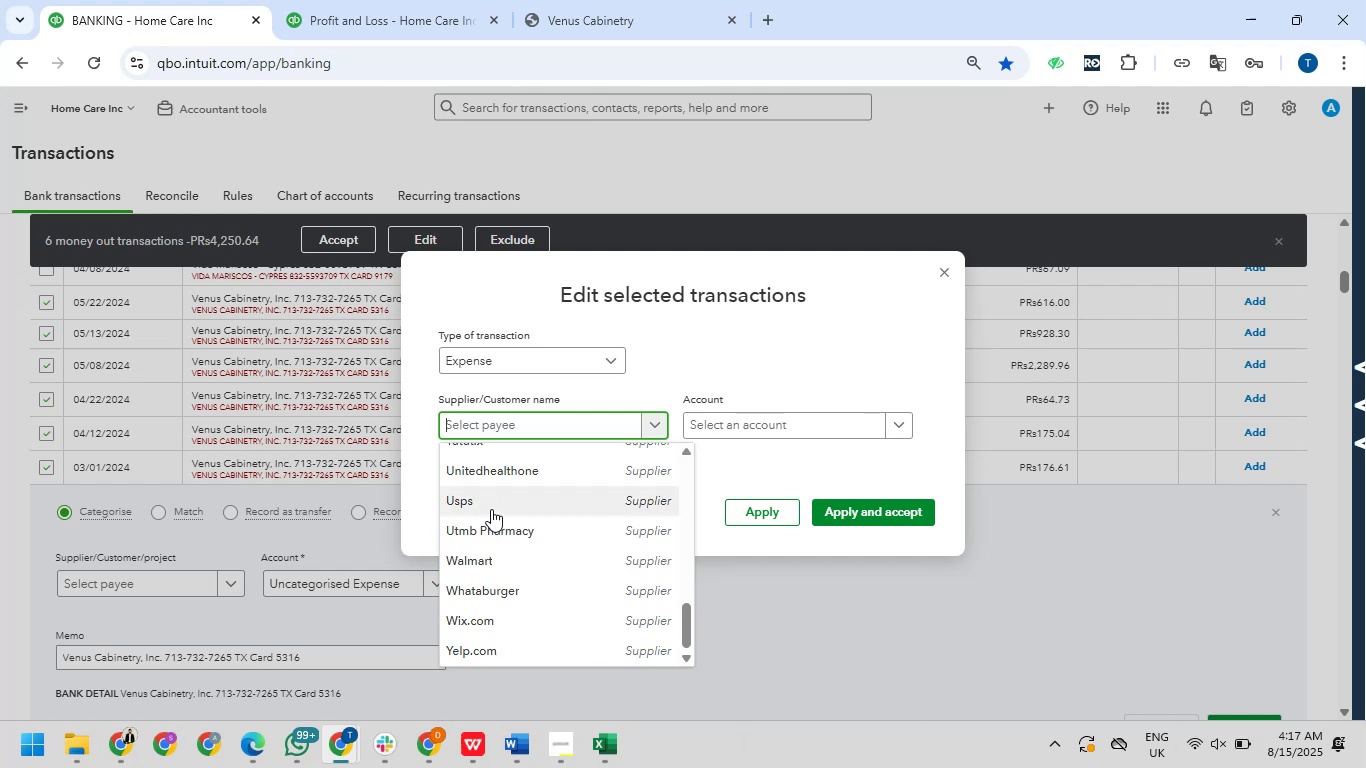 
scroll: coordinate [491, 509], scroll_direction: up, amount: 1.0
 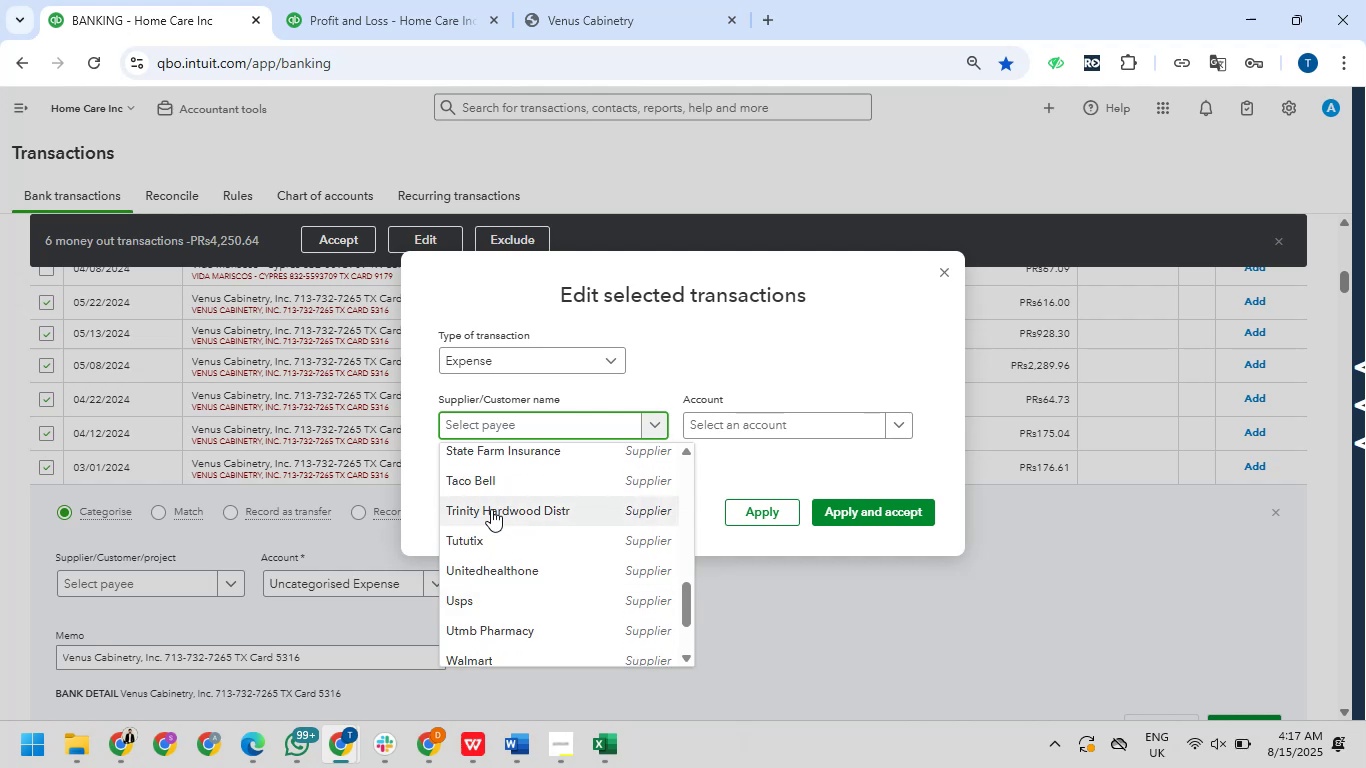 
scroll: coordinate [491, 509], scroll_direction: down, amount: 3.0
 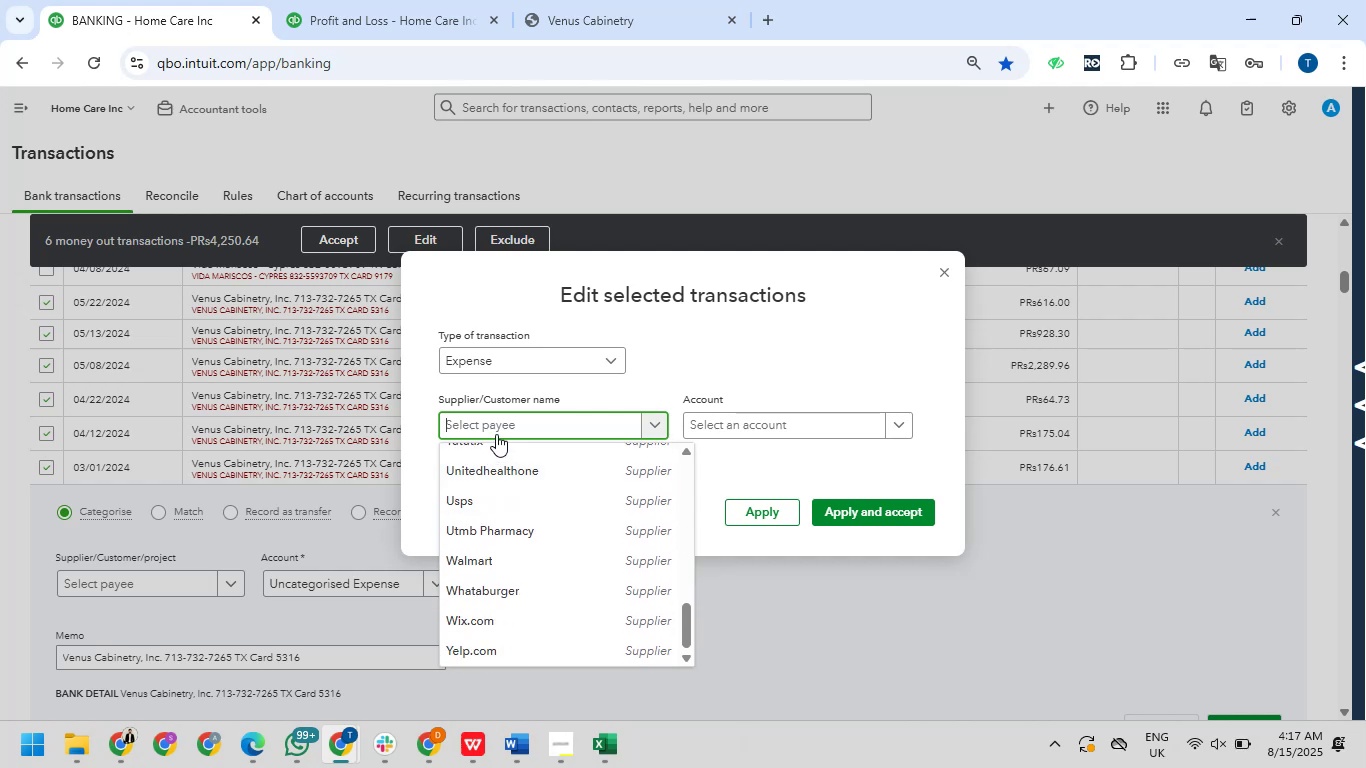 
left_click([498, 426])
 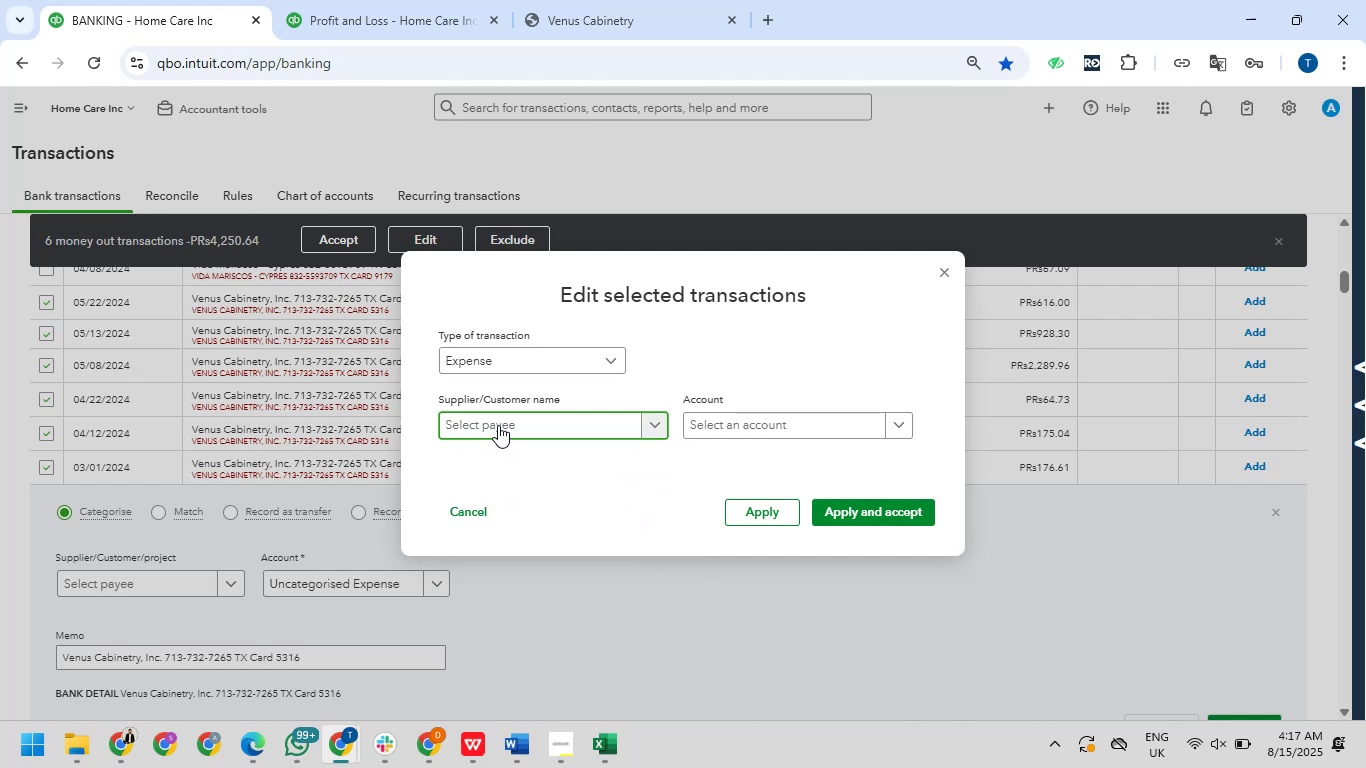 
hold_key(key=ControlLeft, duration=1.53)
 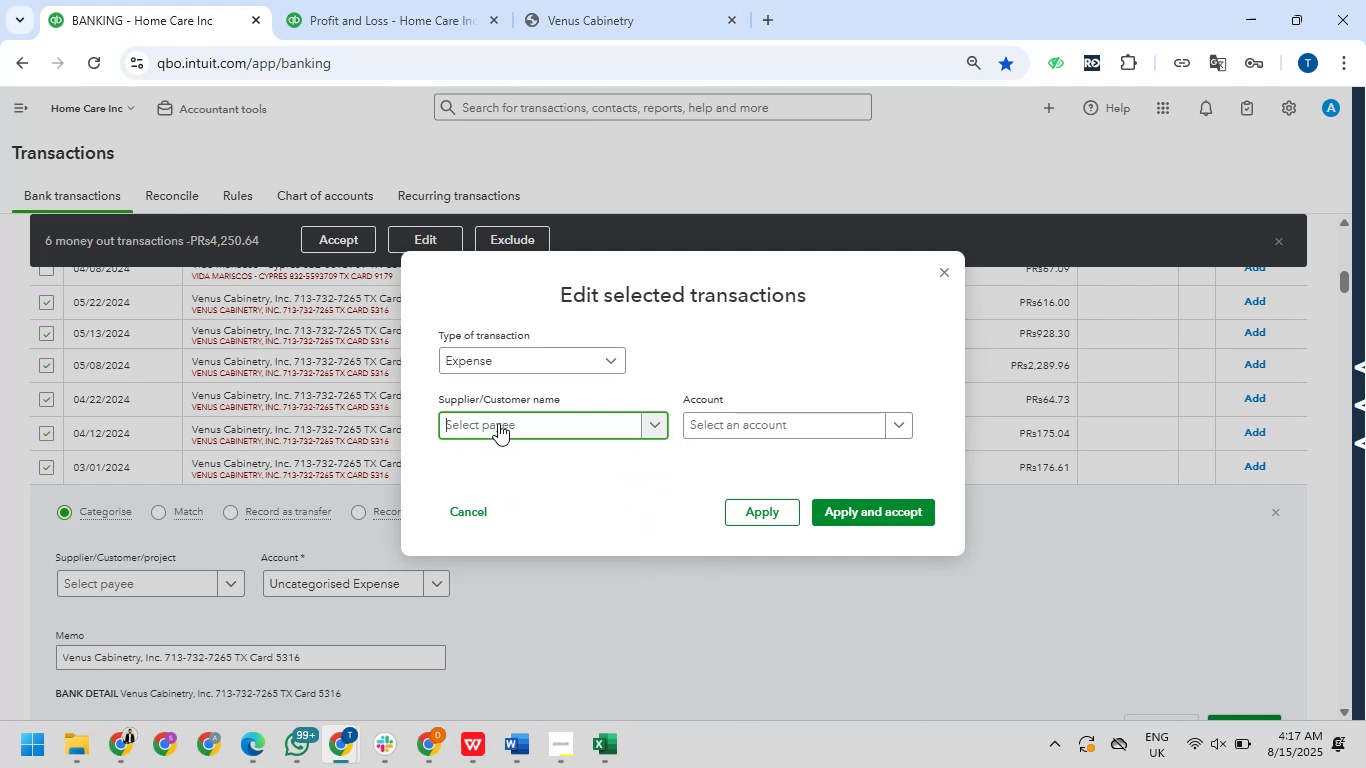 
key(Control+V)
 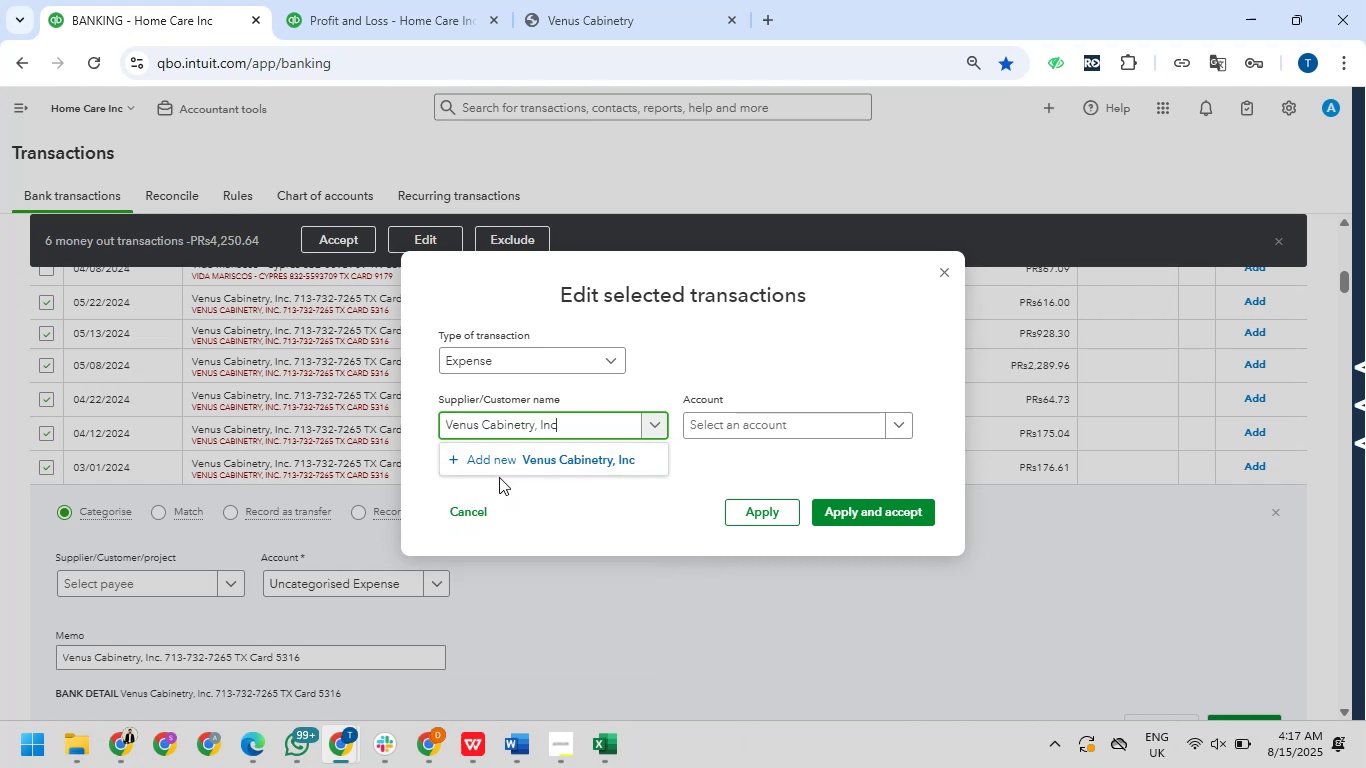 
left_click([499, 468])
 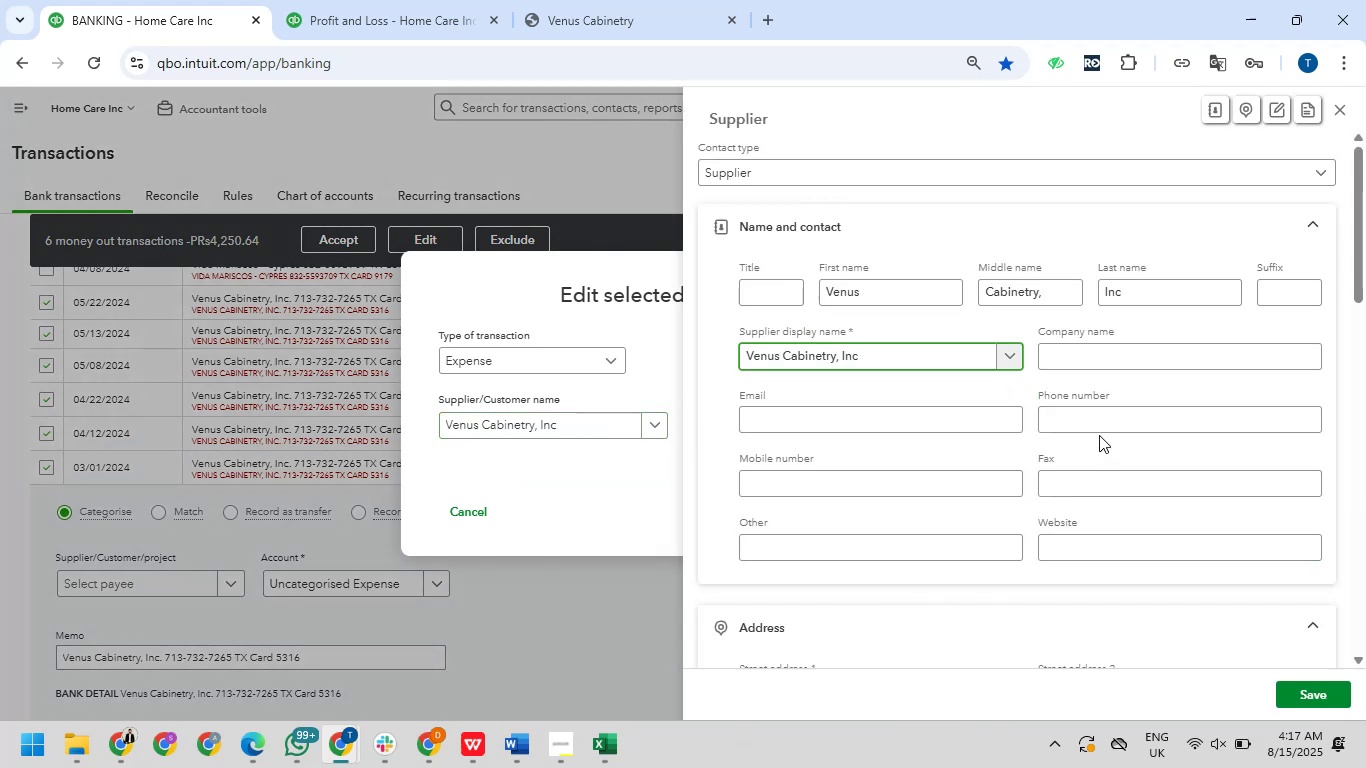 
wait(6.42)
 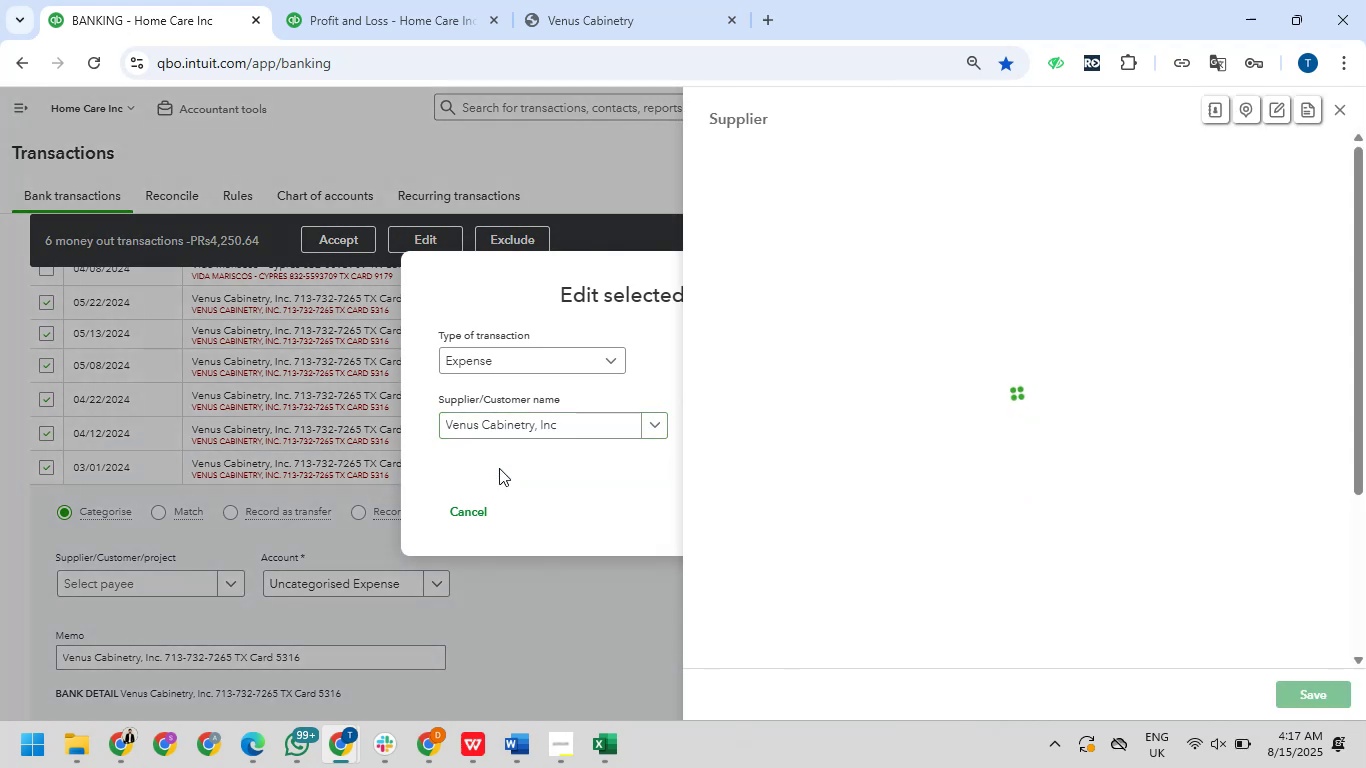 
left_click([1092, 349])
 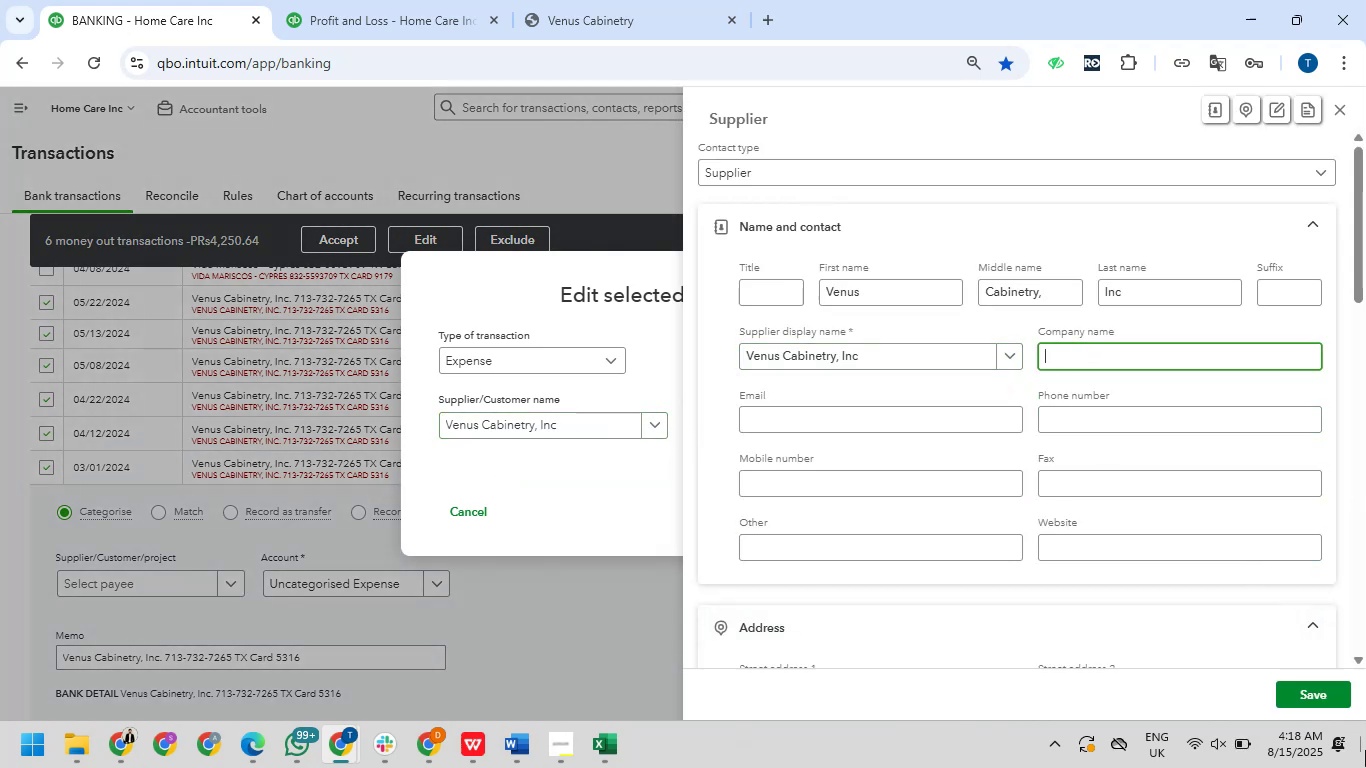 
left_click([1310, 692])
 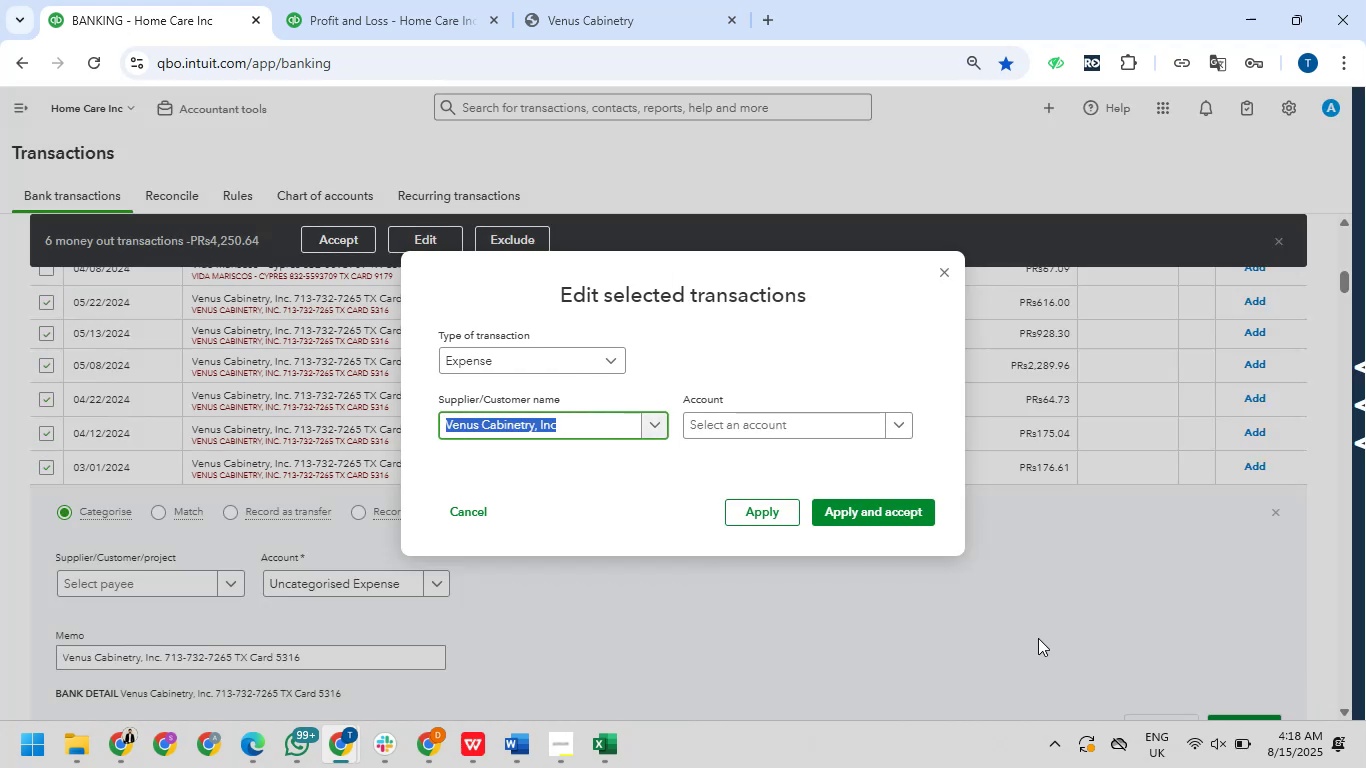 
left_click([743, 433])
 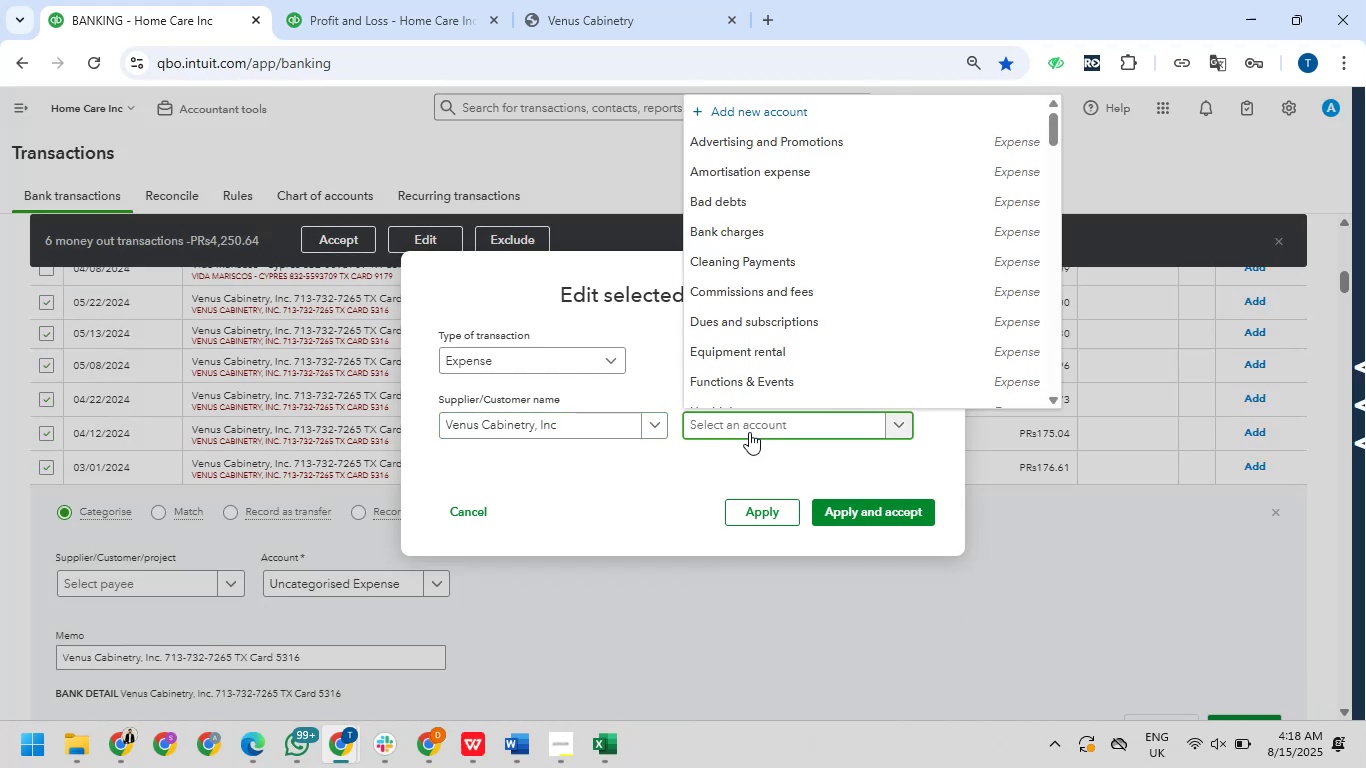 
wait(6.62)
 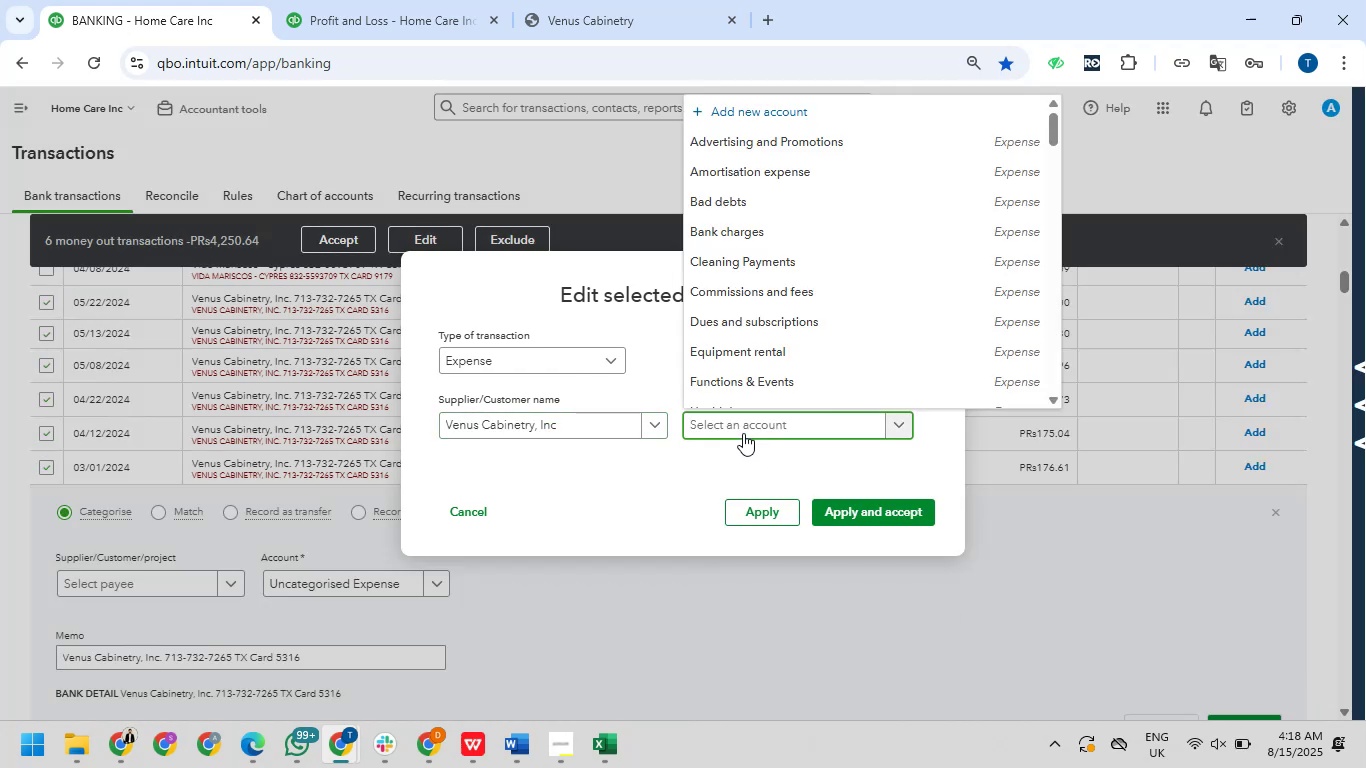 
type(rep)
 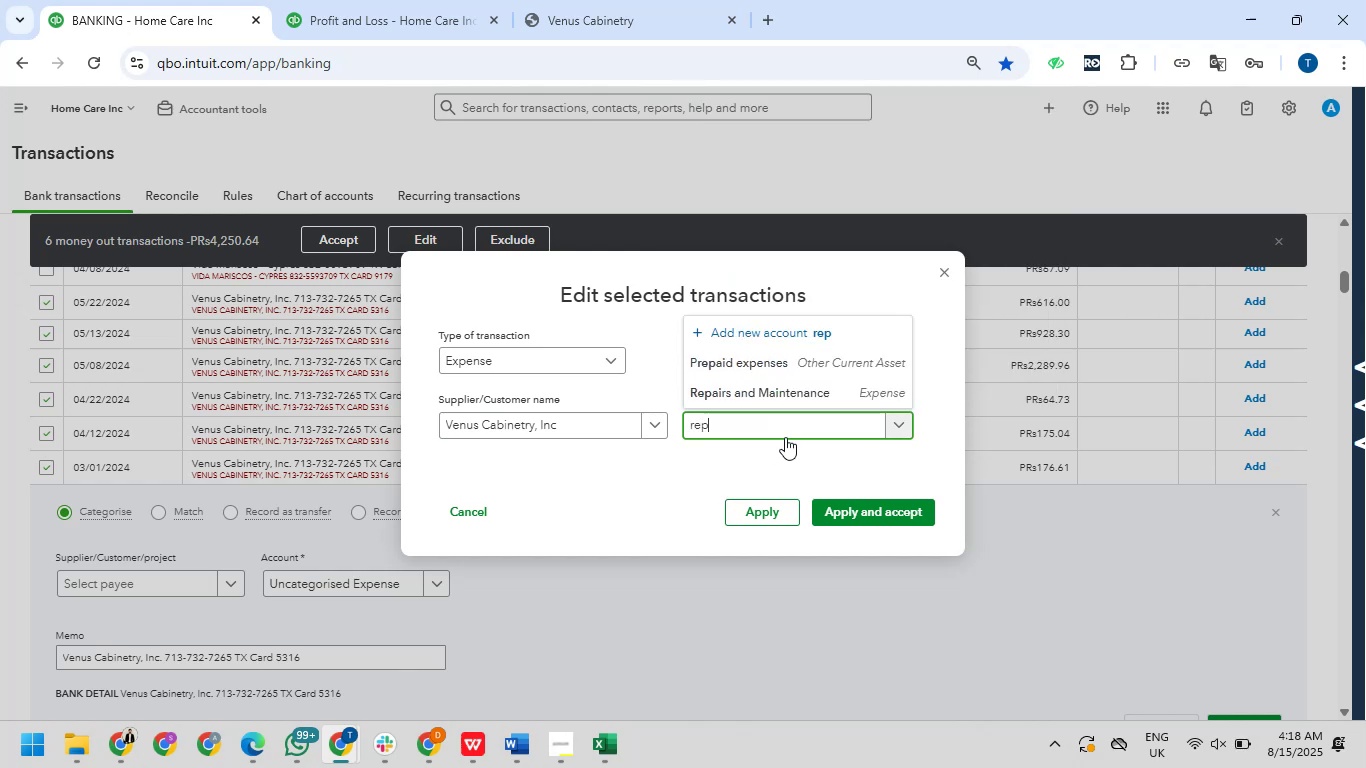 
left_click([807, 392])
 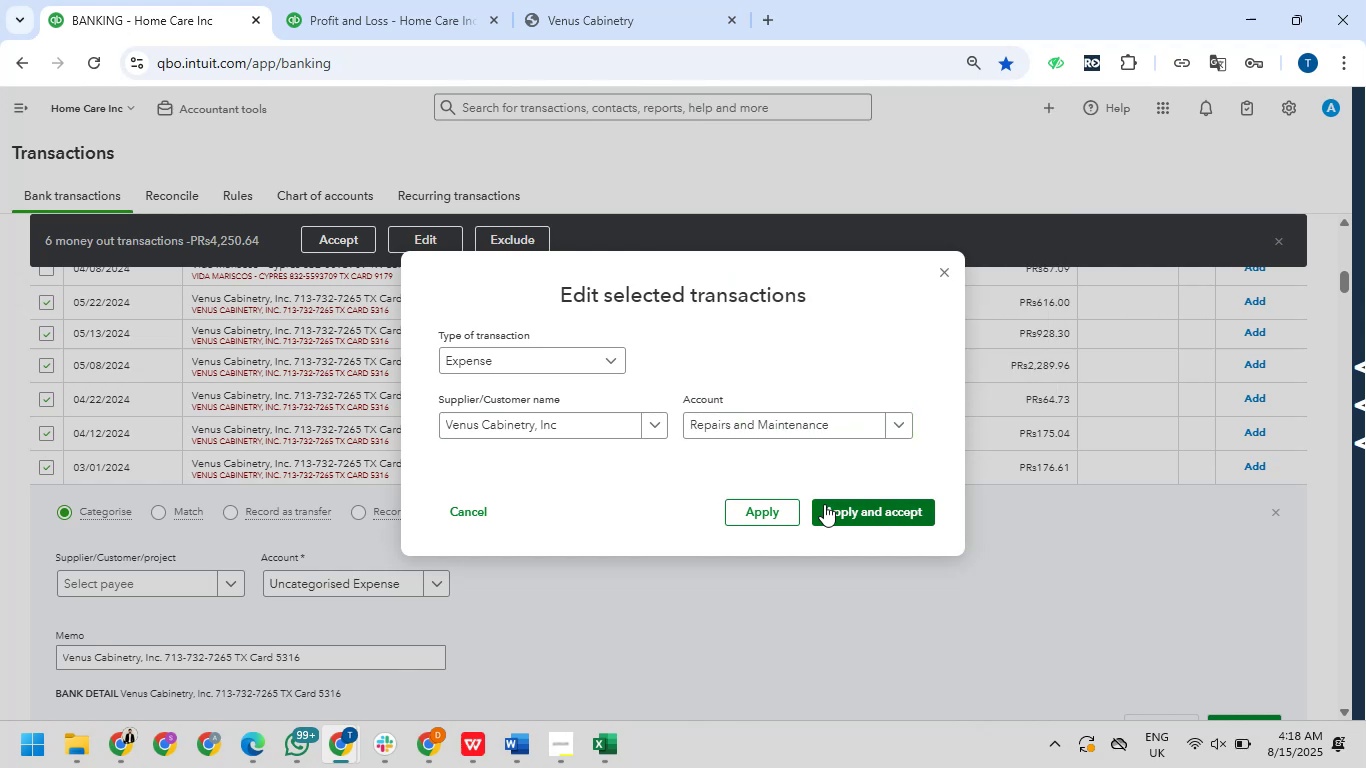 
left_click([825, 504])
 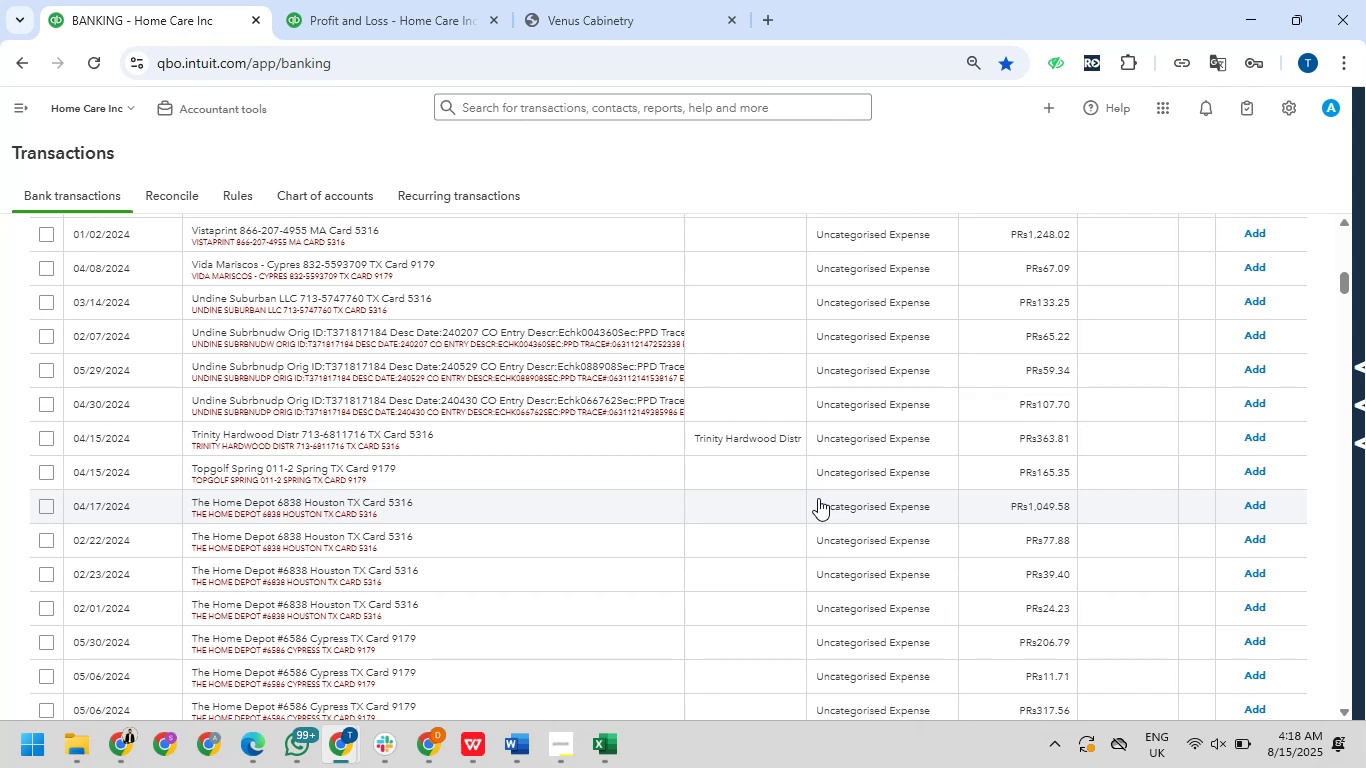 
wait(22.59)
 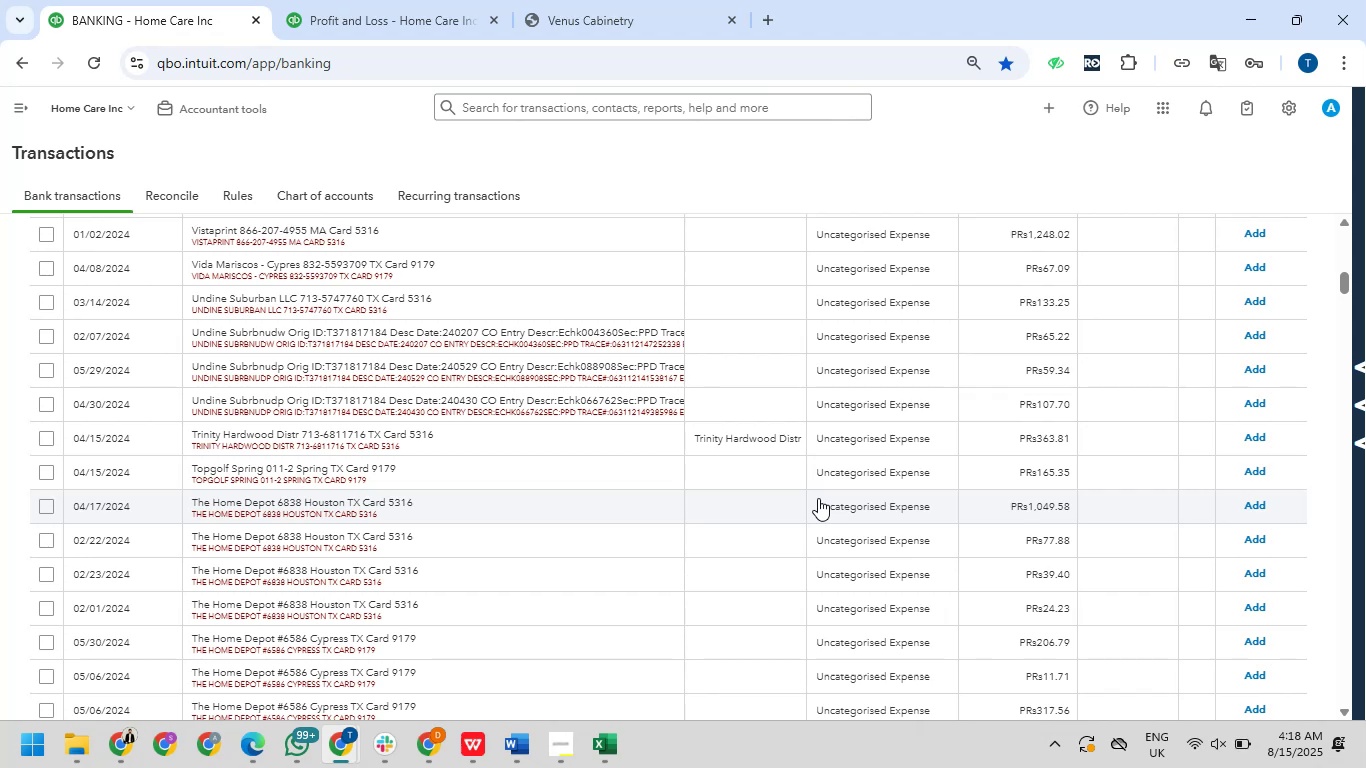 
left_click_drag(start_coordinate=[209, 506], to_coordinate=[276, 505])
 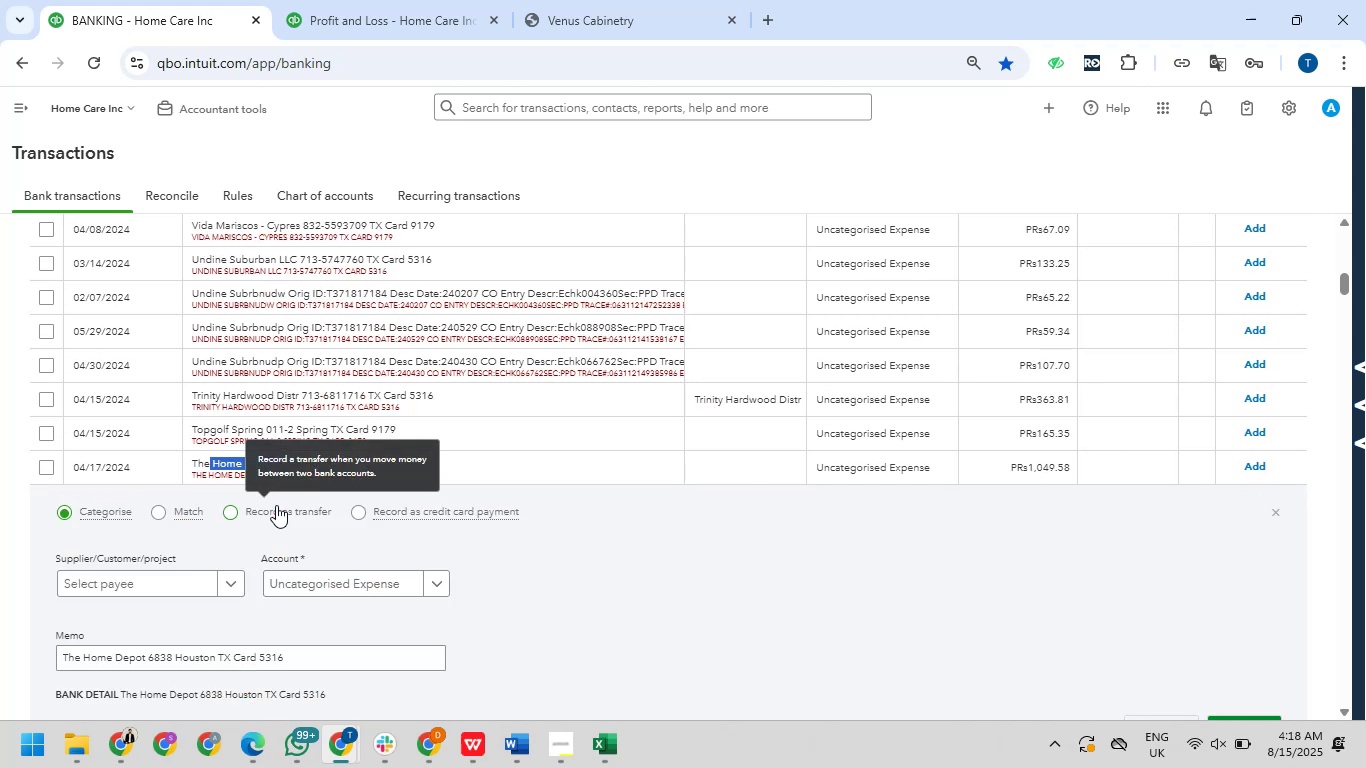 
key(Control+C)
 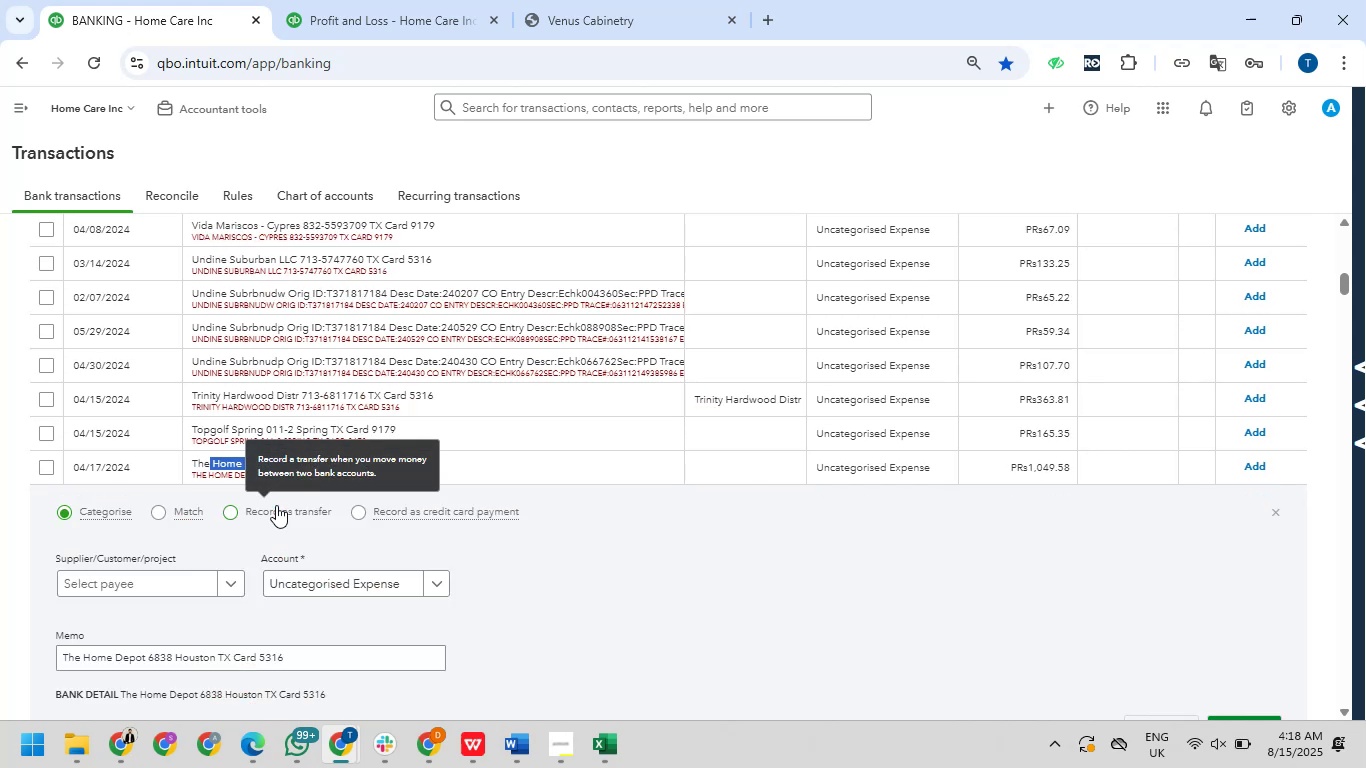 
scroll: coordinate [276, 506], scroll_direction: up, amount: 13.0
 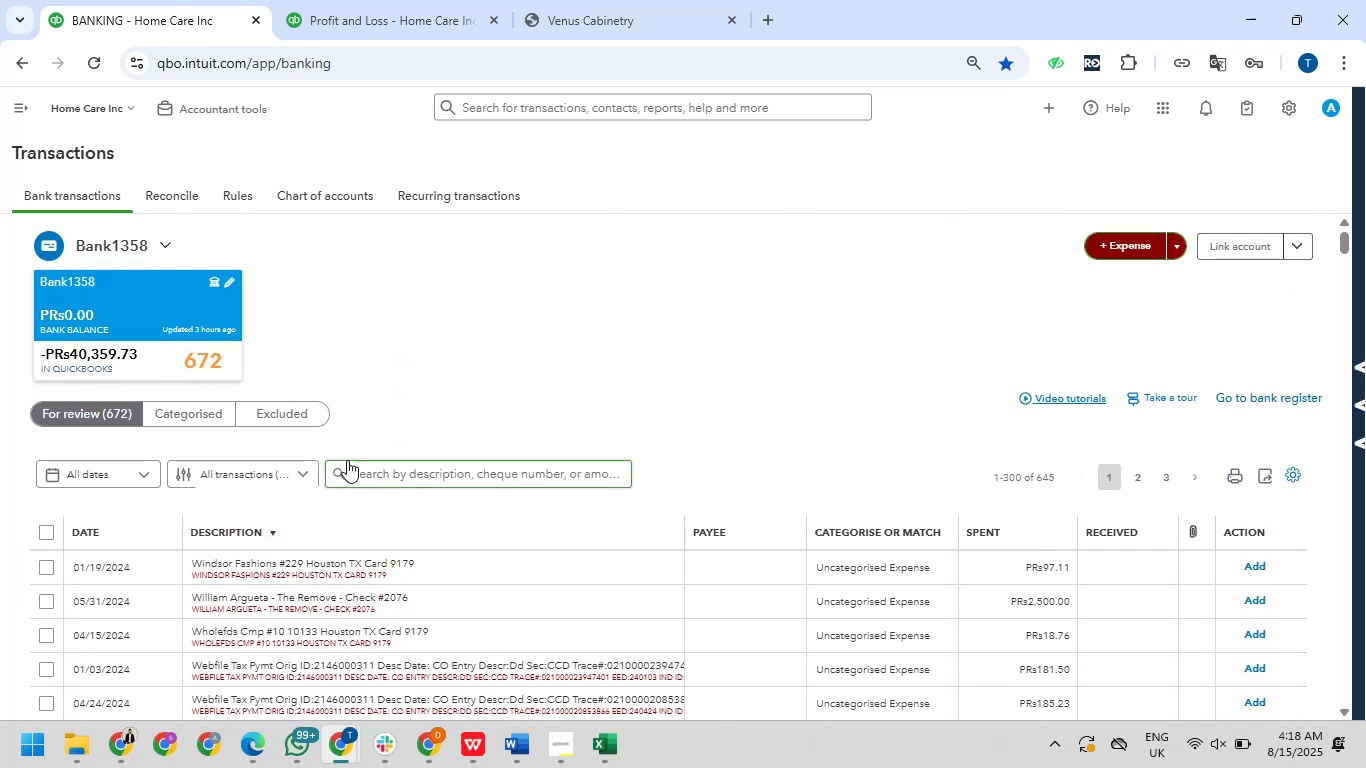 
left_click([350, 465])
 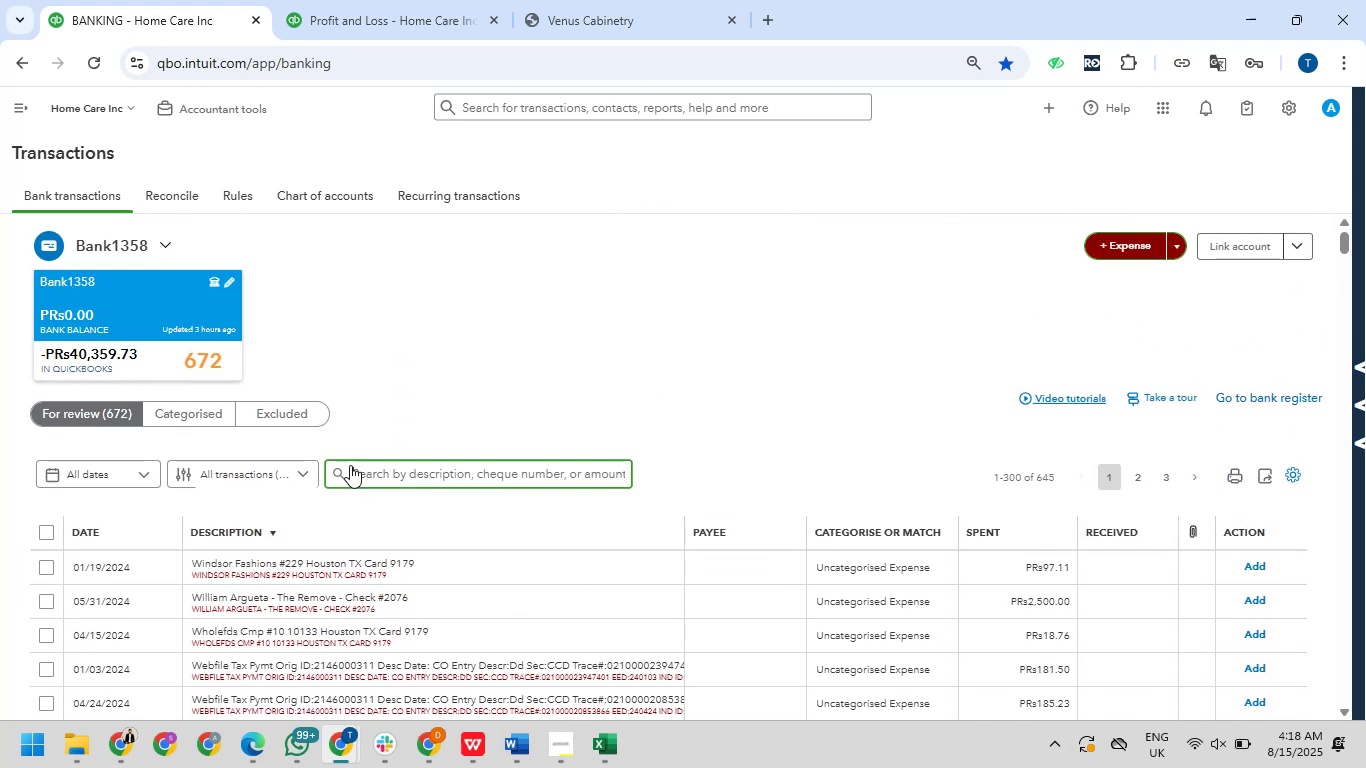 
key(Control+V)
 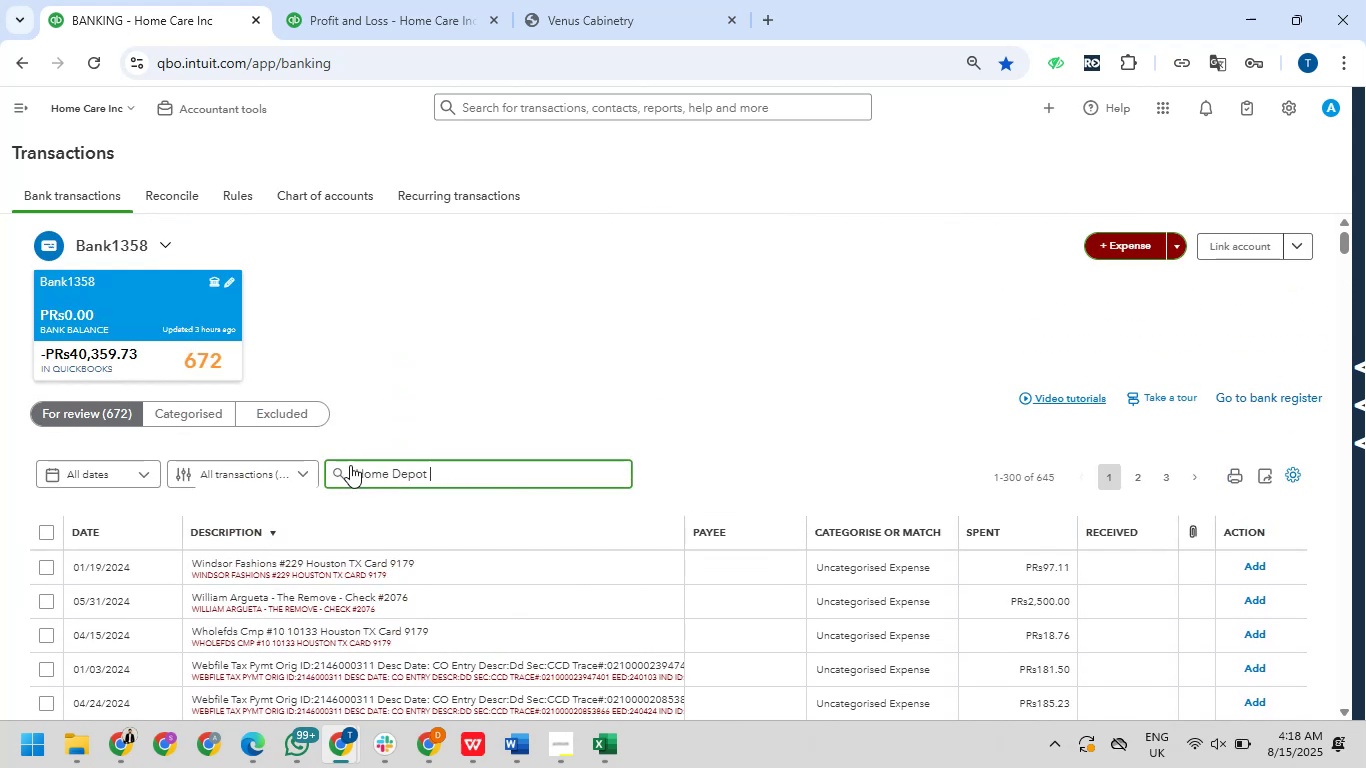 
key(NumpadEnter)
 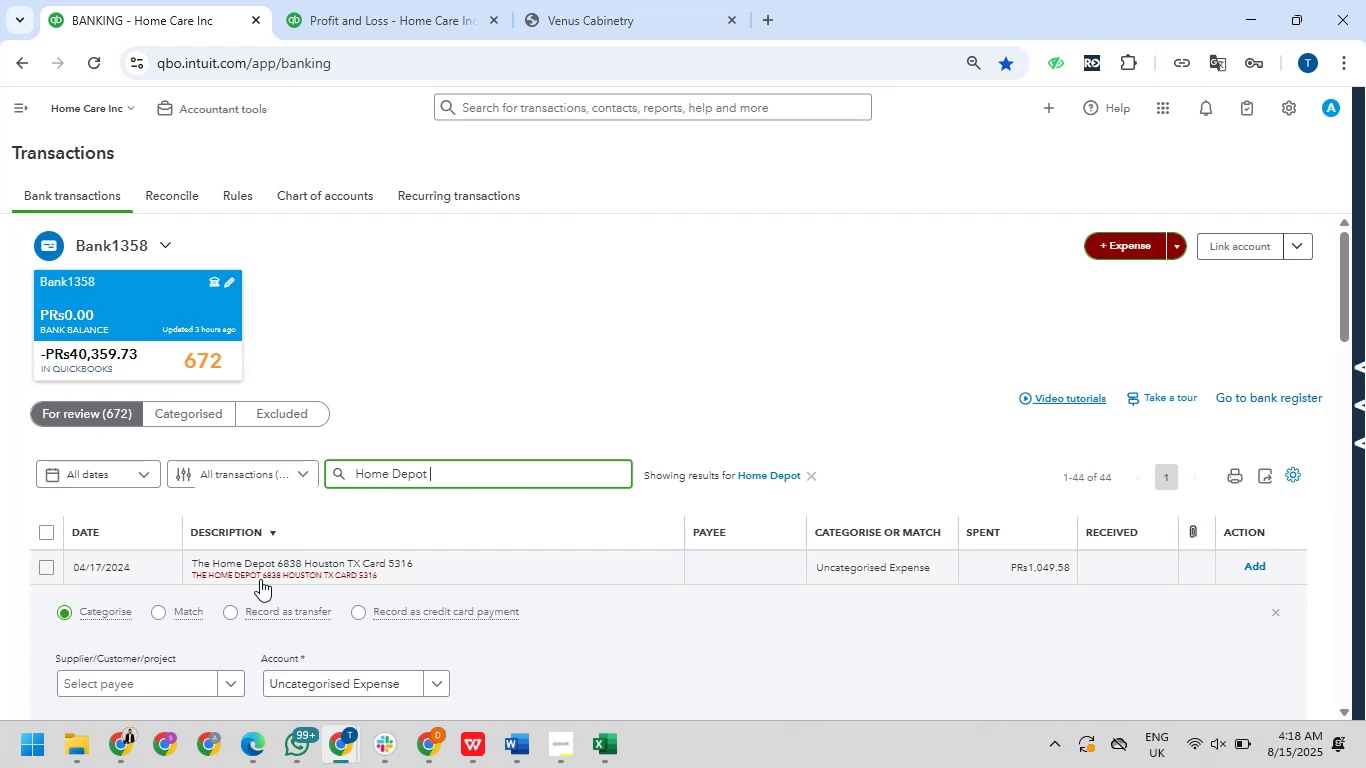 
wait(7.92)
 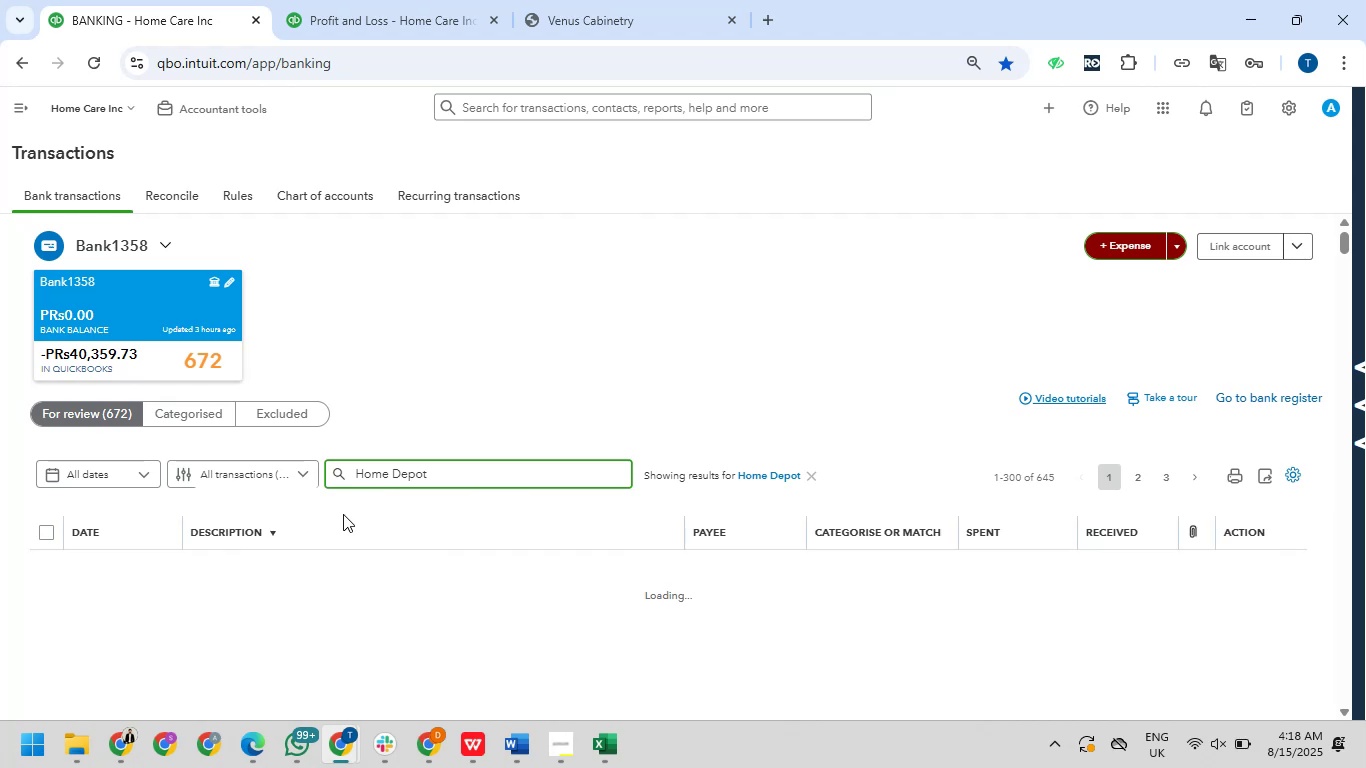 
left_click([1276, 609])
 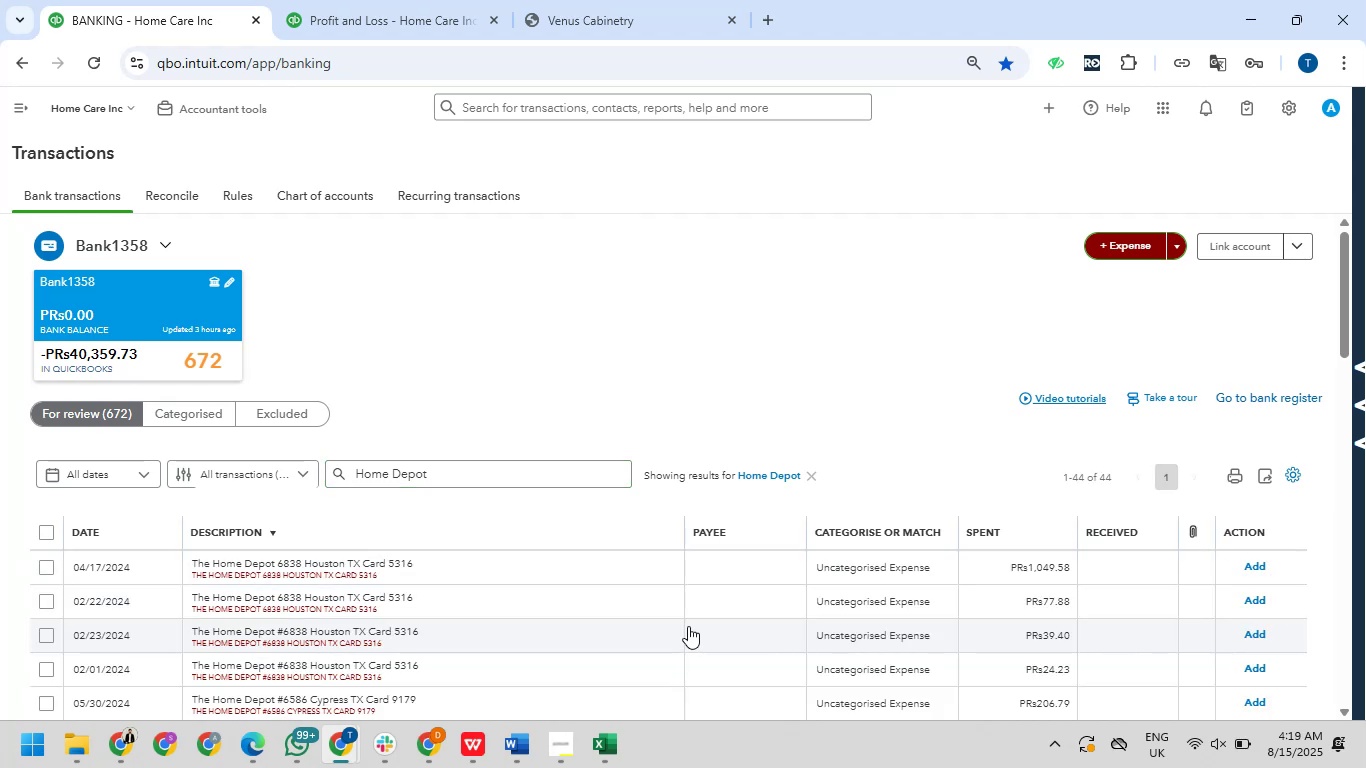 
scroll: coordinate [680, 610], scroll_direction: down, amount: 5.0
 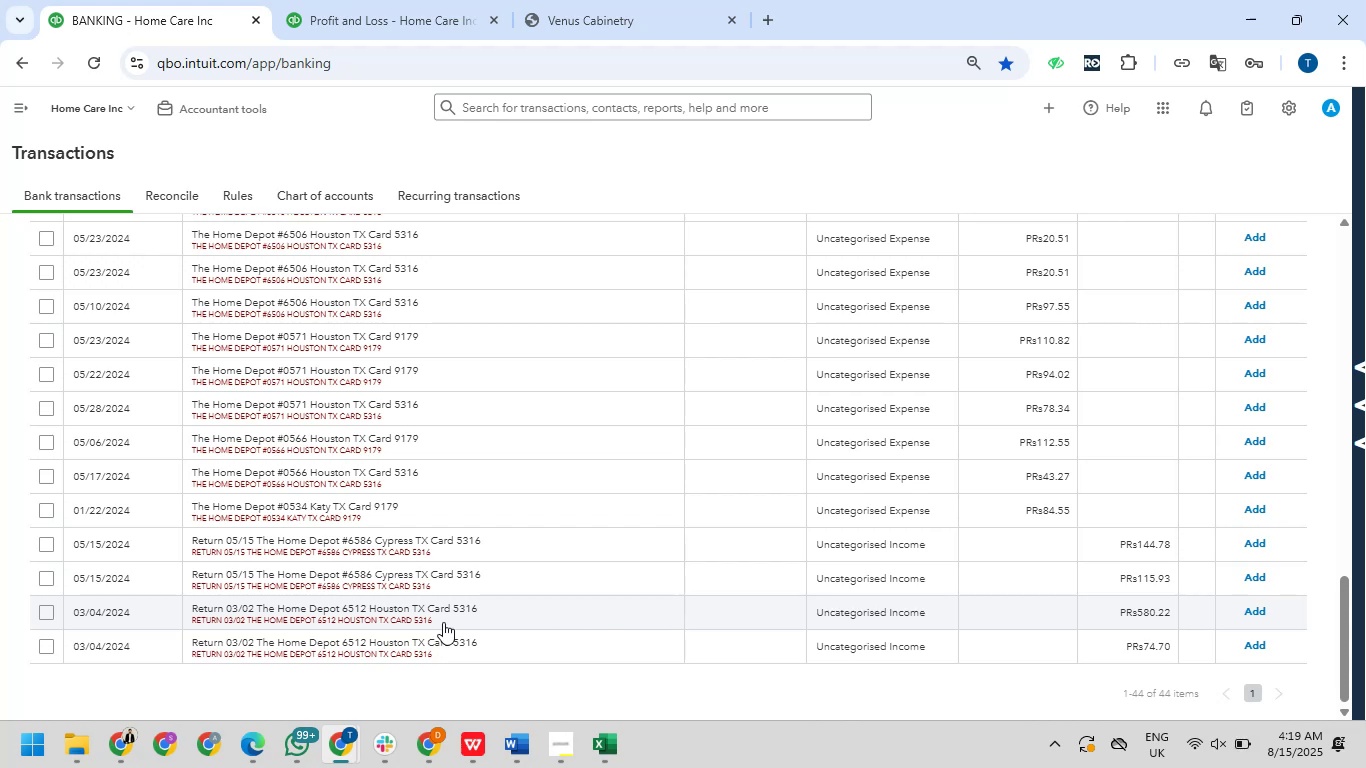 
wait(5.58)
 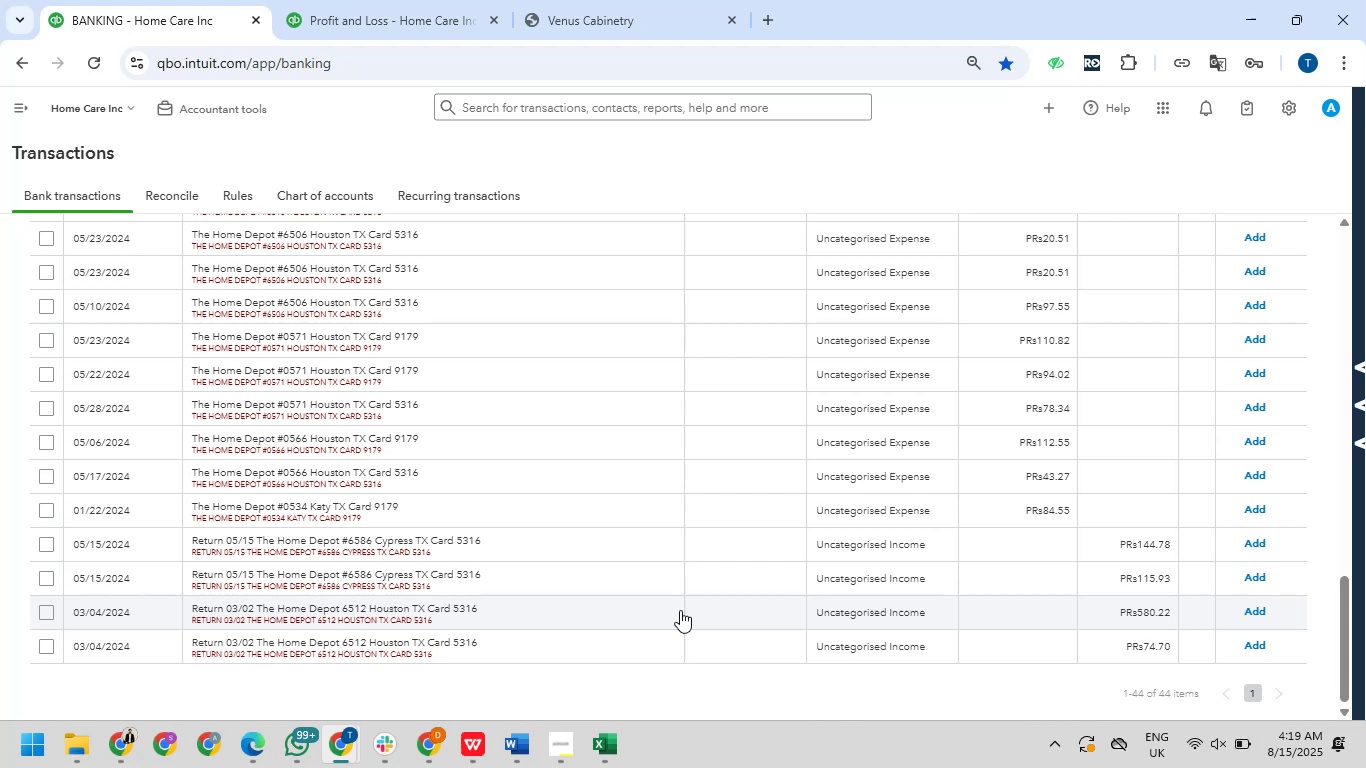 
scroll: coordinate [443, 622], scroll_direction: up, amount: 1.0
 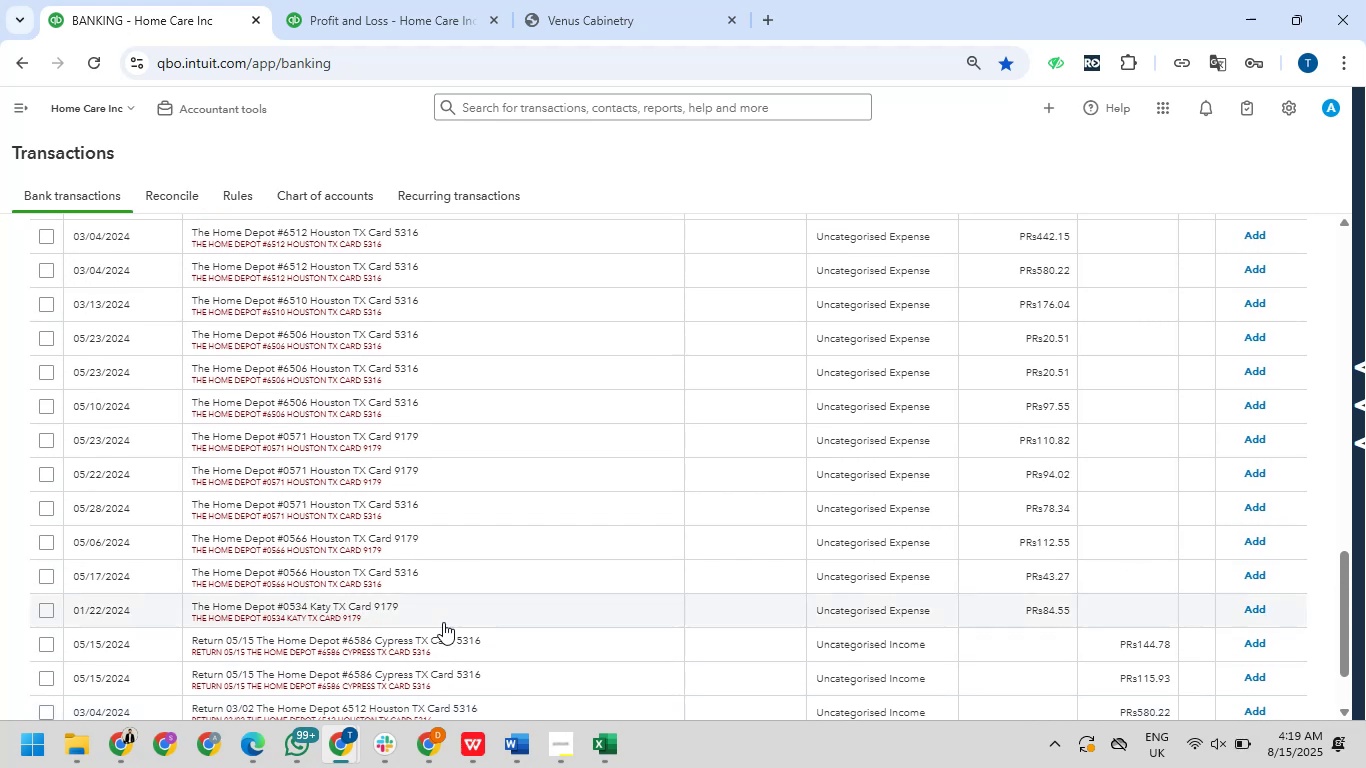 
scroll: coordinate [443, 622], scroll_direction: down, amount: 2.0
 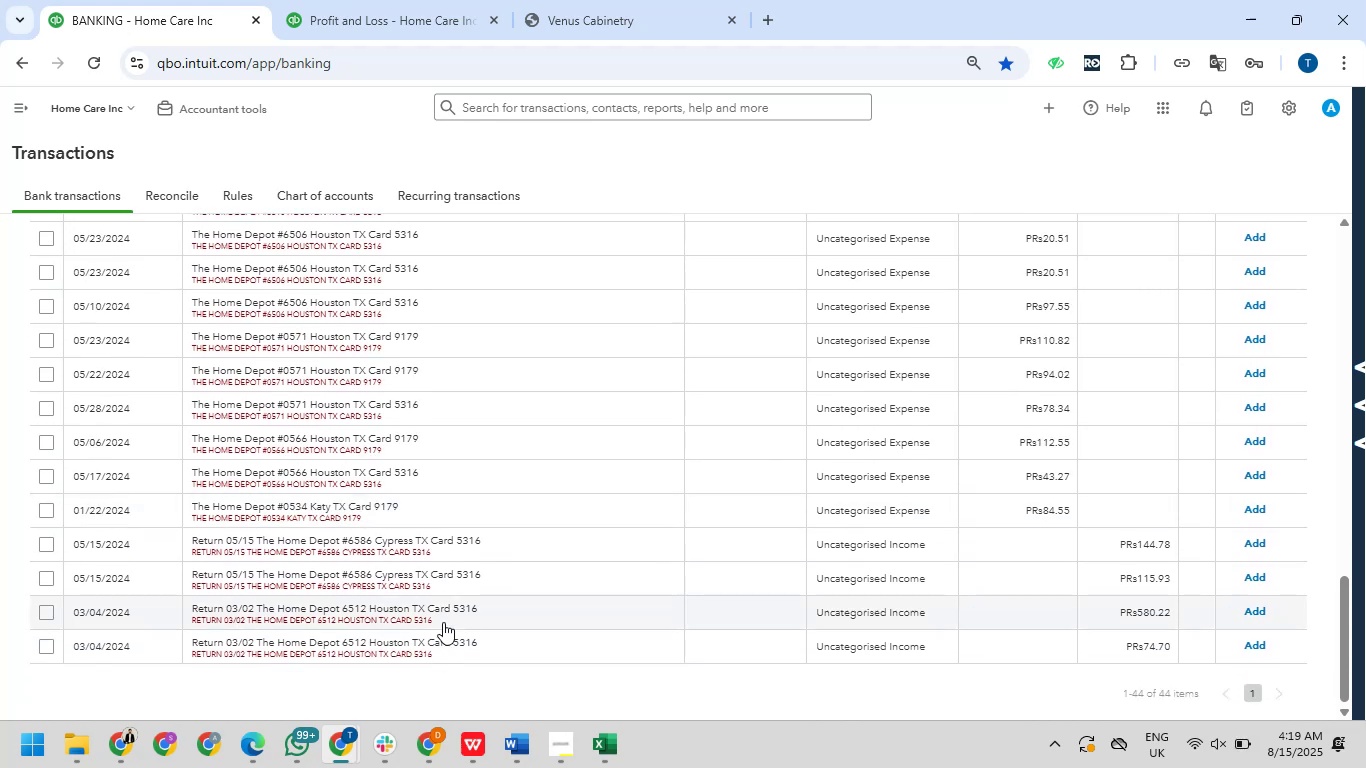 
scroll: coordinate [446, 620], scroll_direction: up, amount: 16.0
 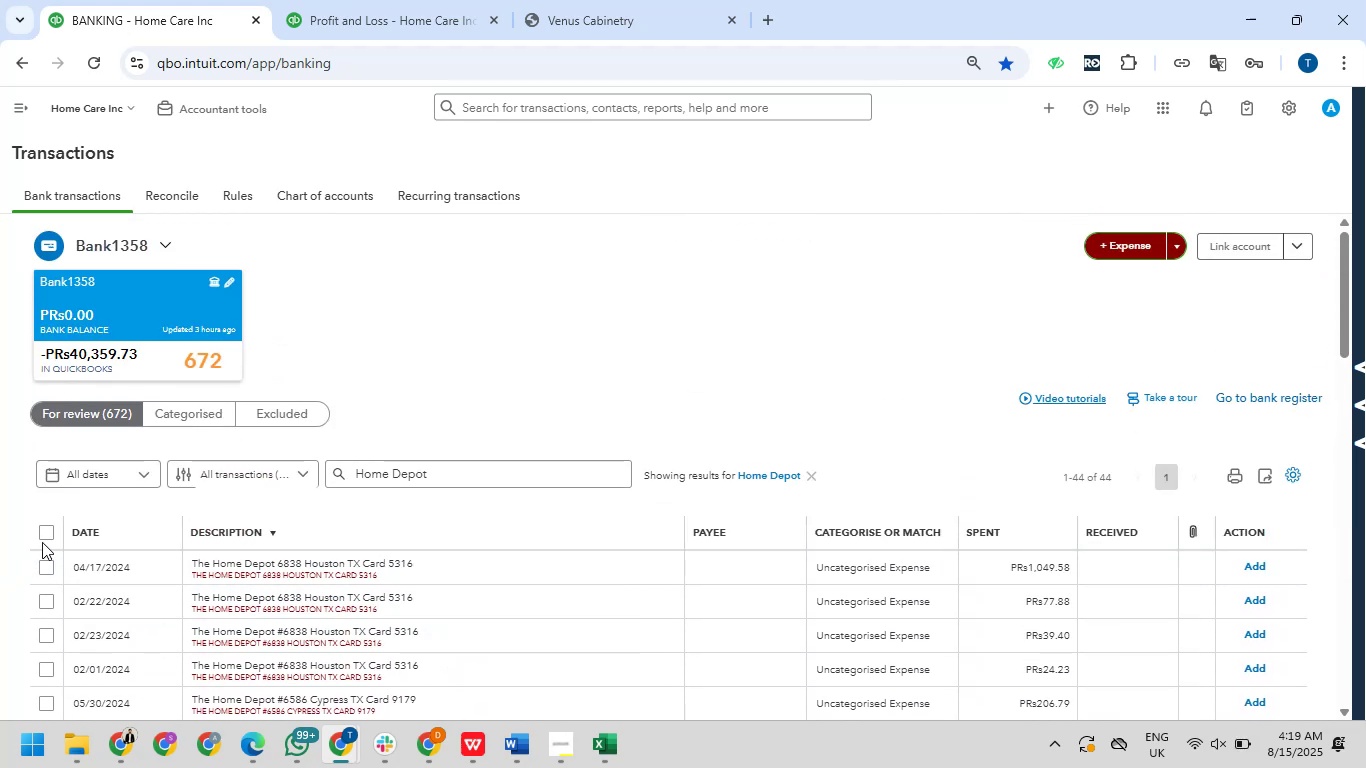 
left_click([48, 531])
 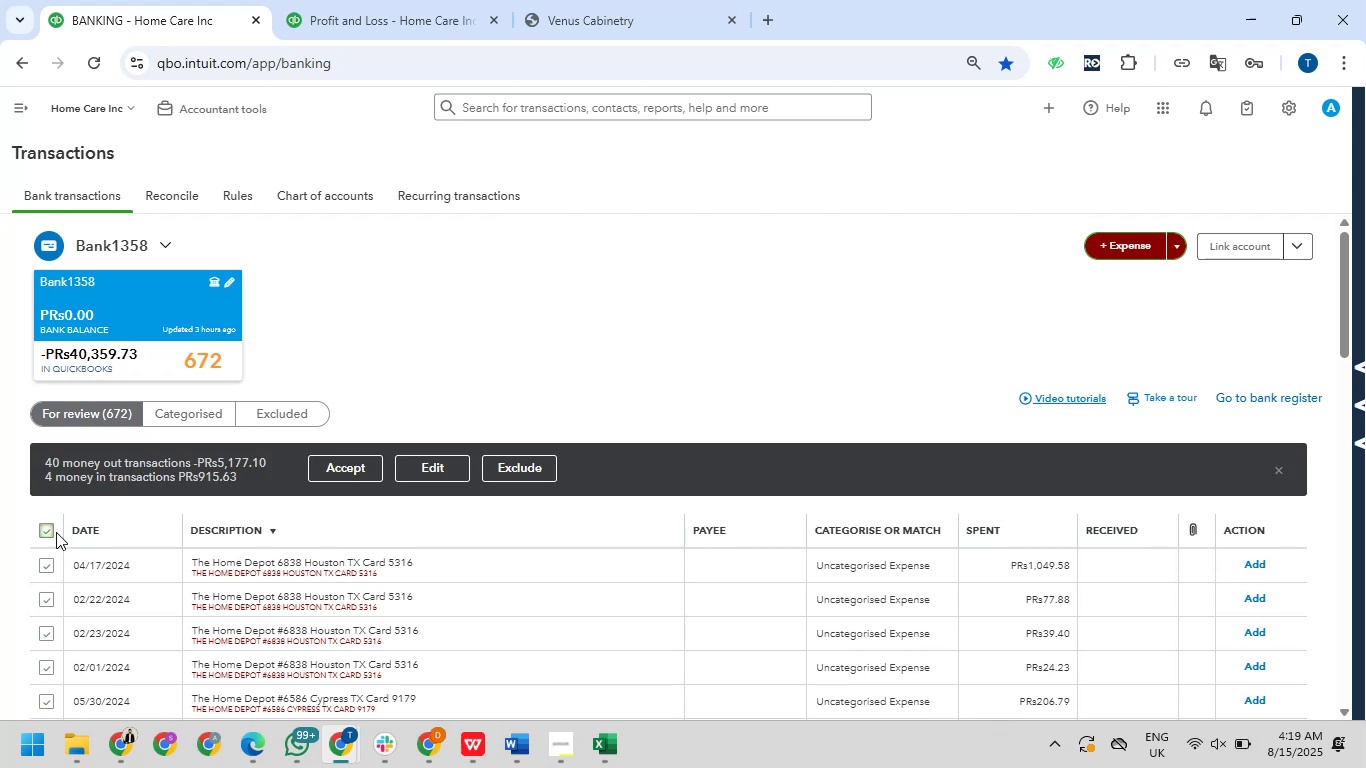 
scroll: coordinate [218, 602], scroll_direction: down, amount: 22.0
 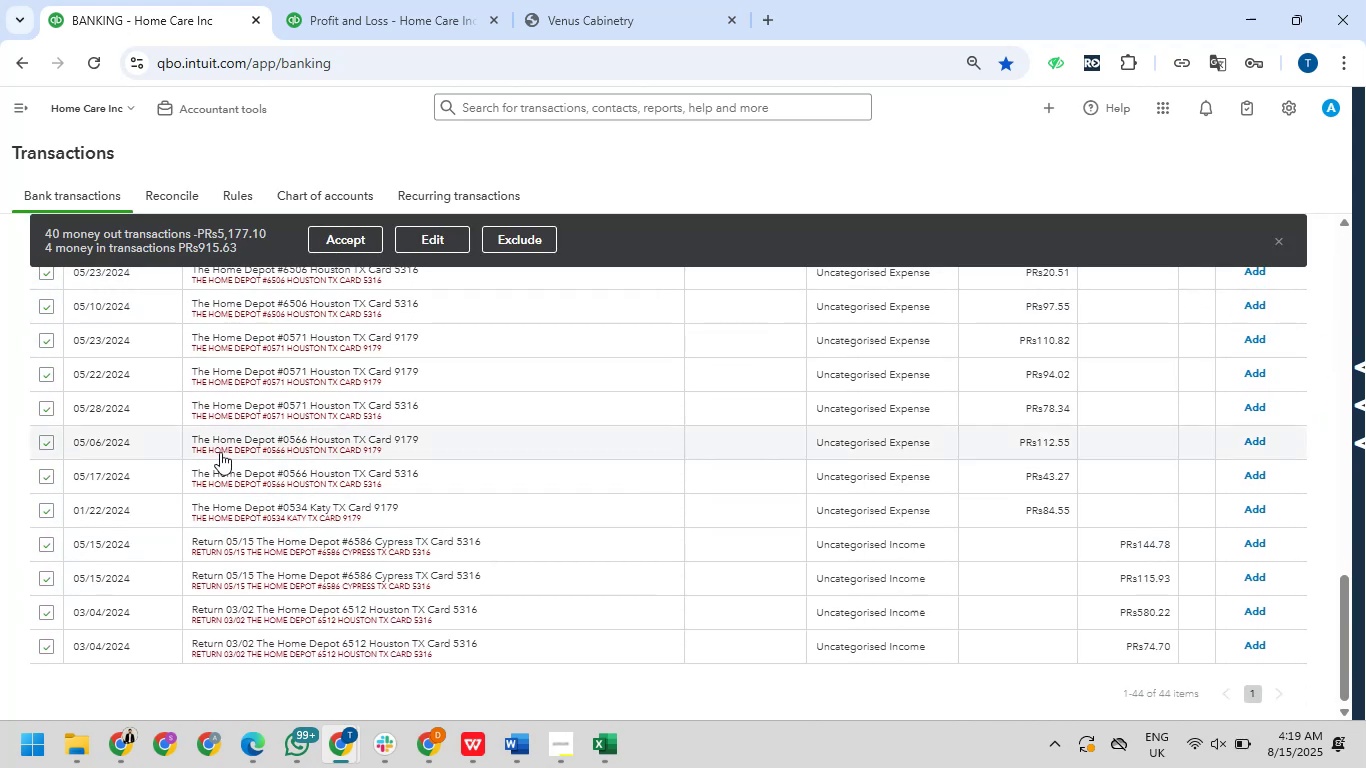 
left_click_drag(start_coordinate=[192, 407], to_coordinate=[274, 404])
 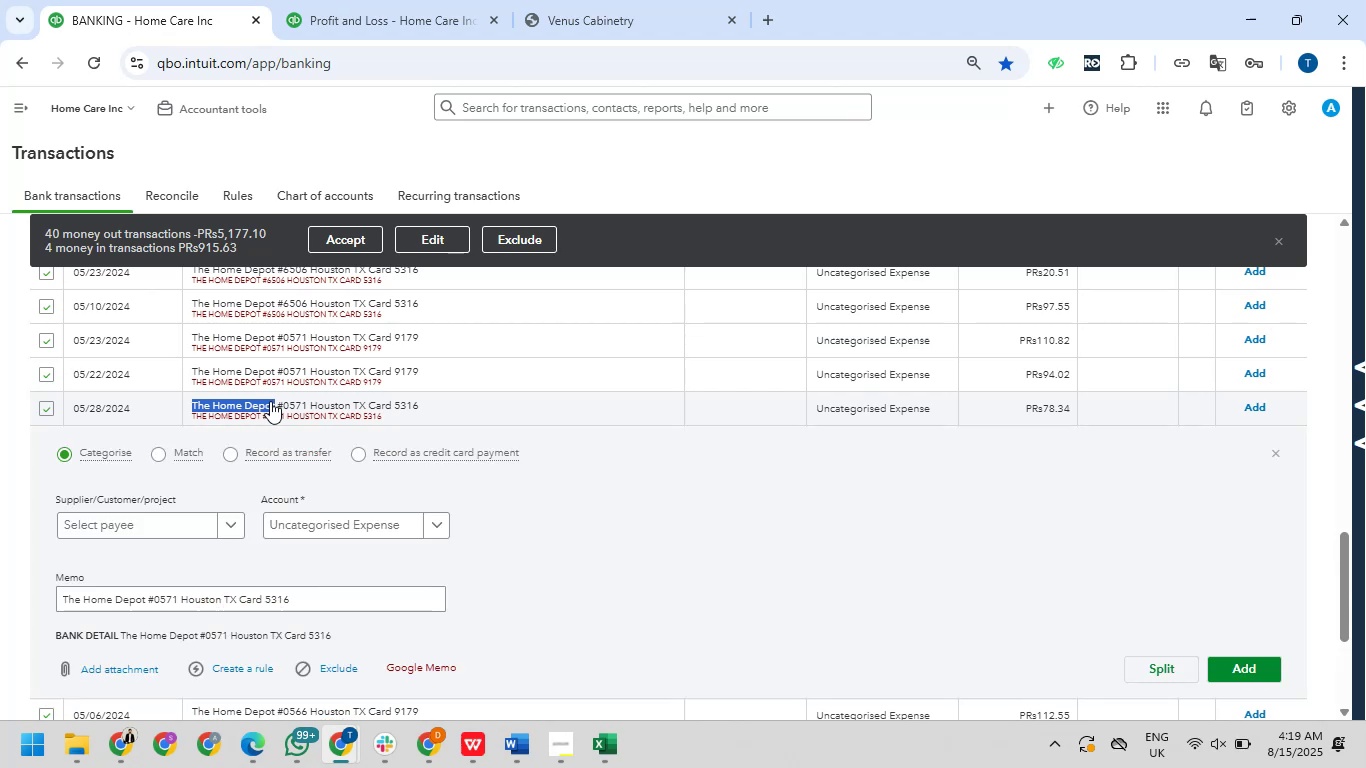 
key(Control+C)
 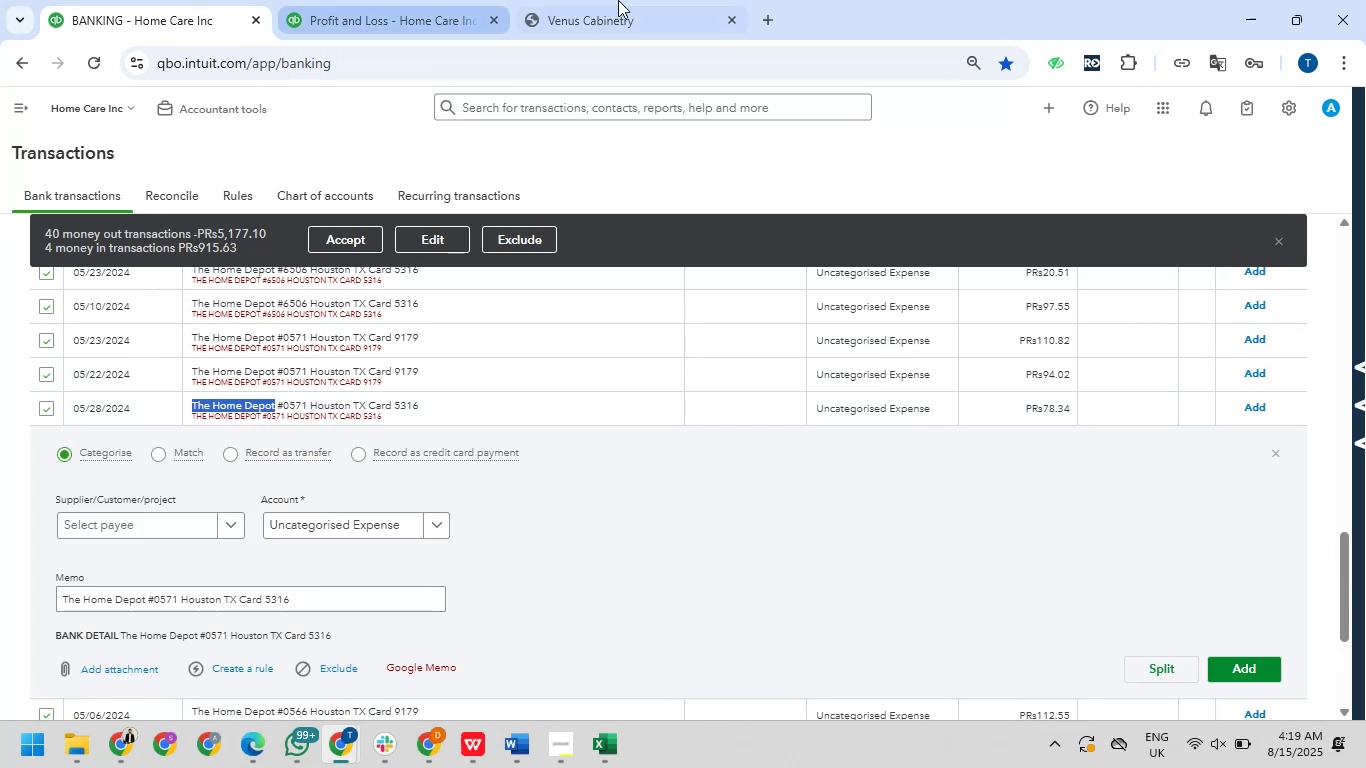 
left_click([636, 0])
 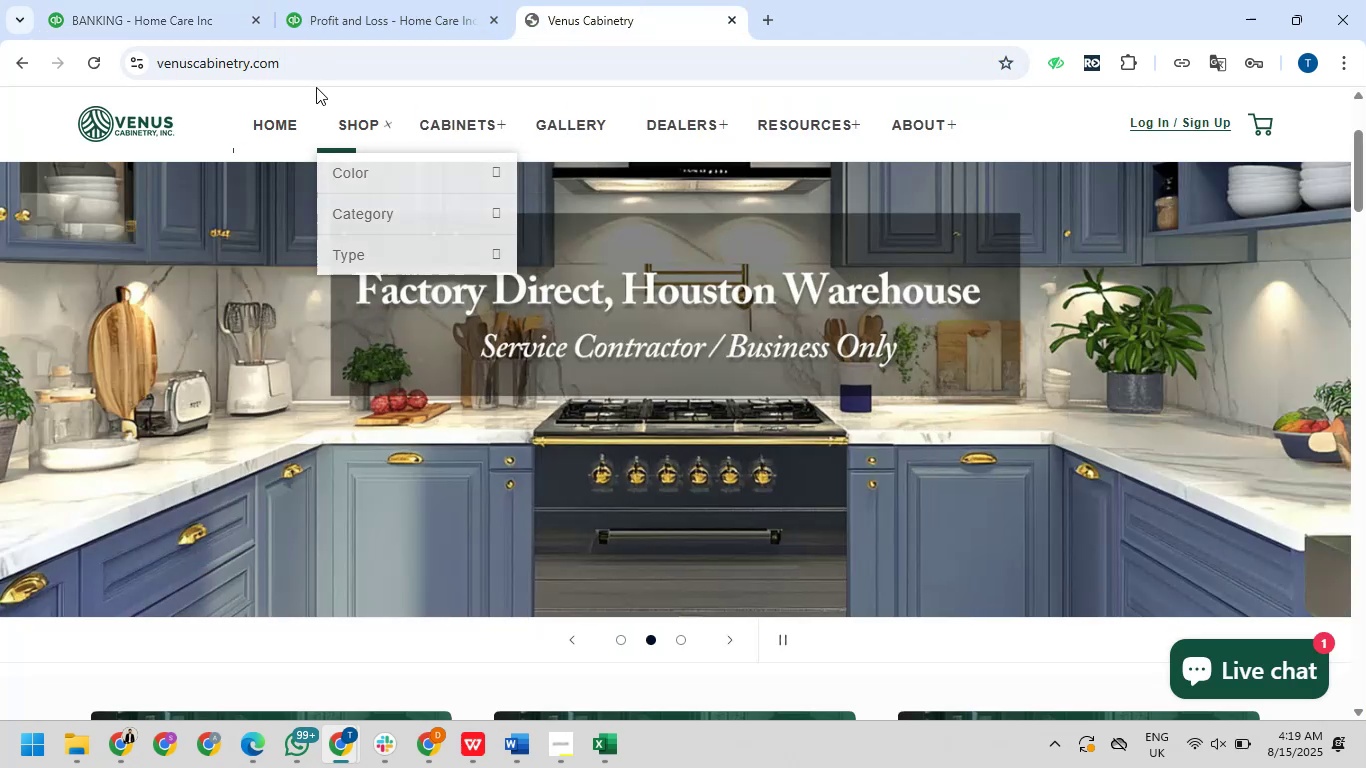 
left_click_drag(start_coordinate=[310, 68], to_coordinate=[103, 119])
 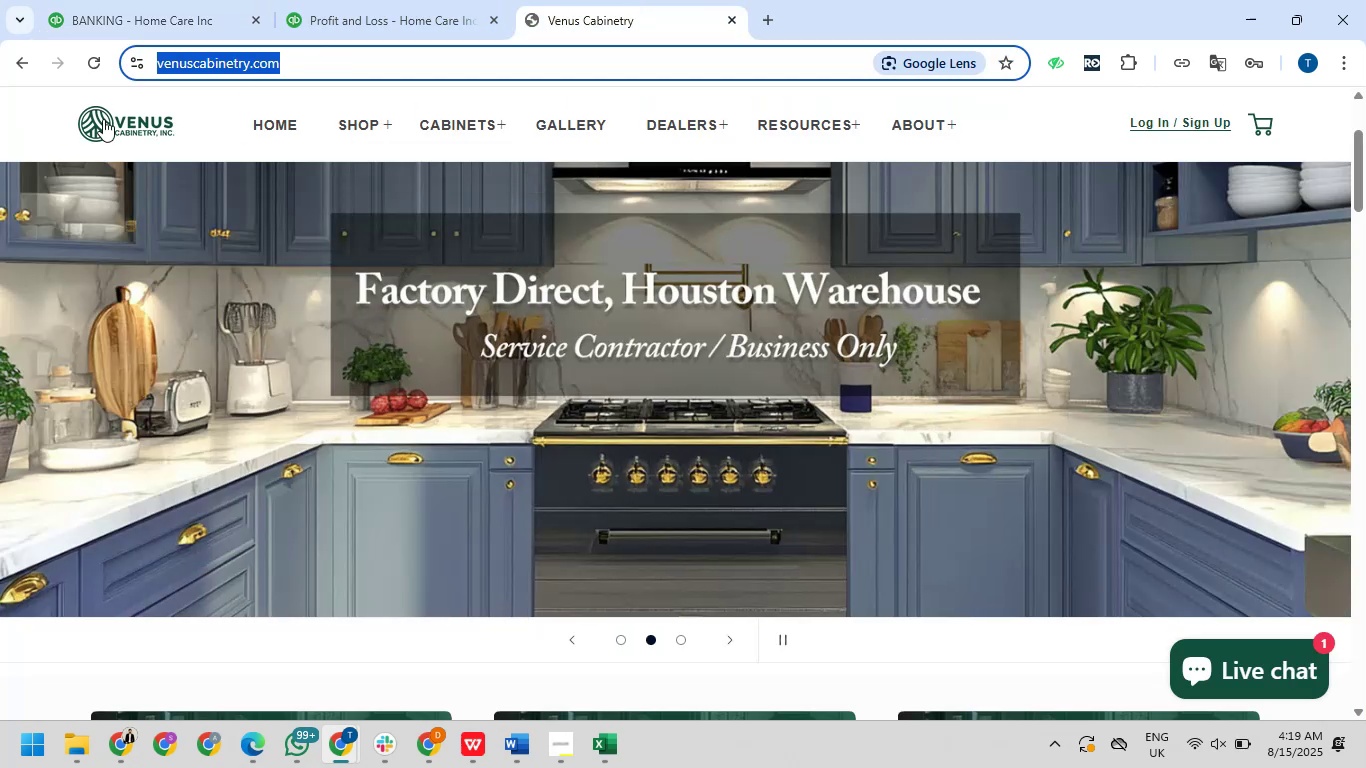 
key(Control+V)
 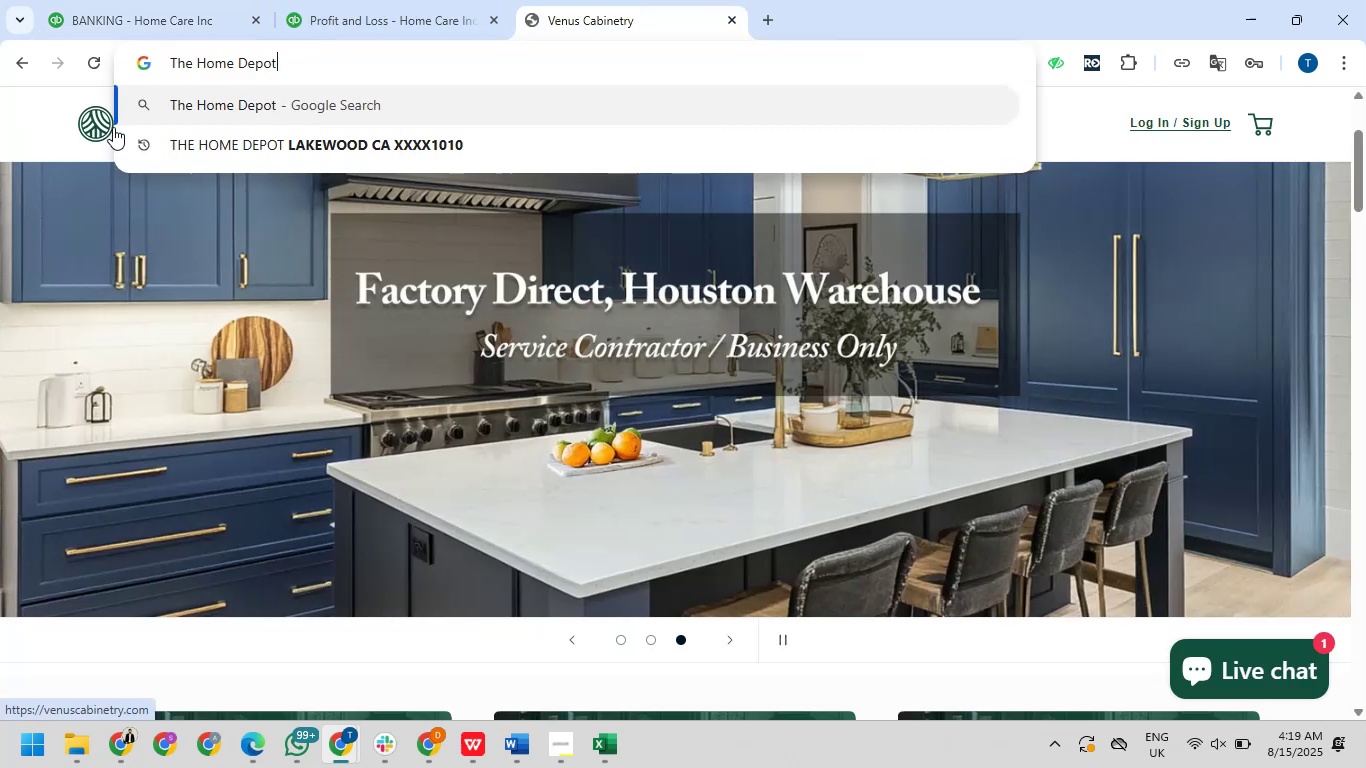 
key(NumpadEnter)
 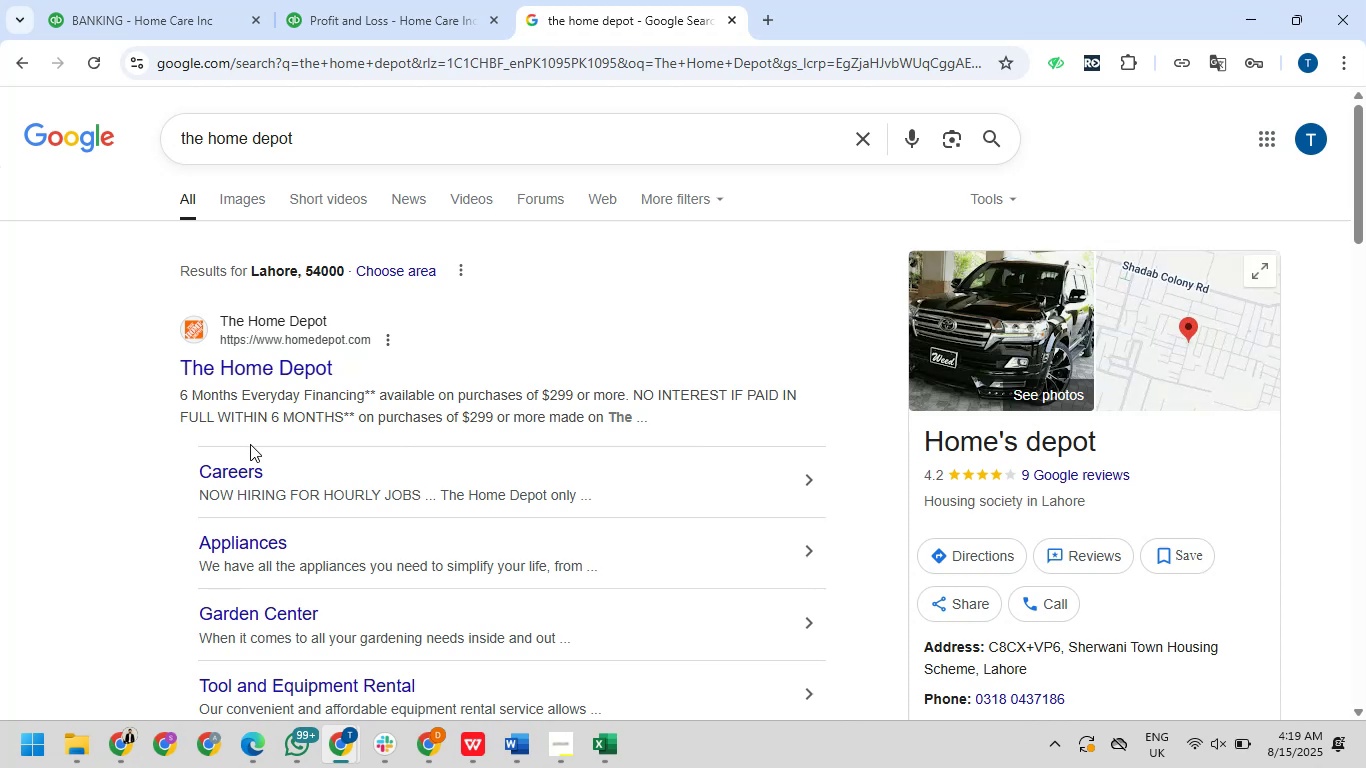 
wait(11.16)
 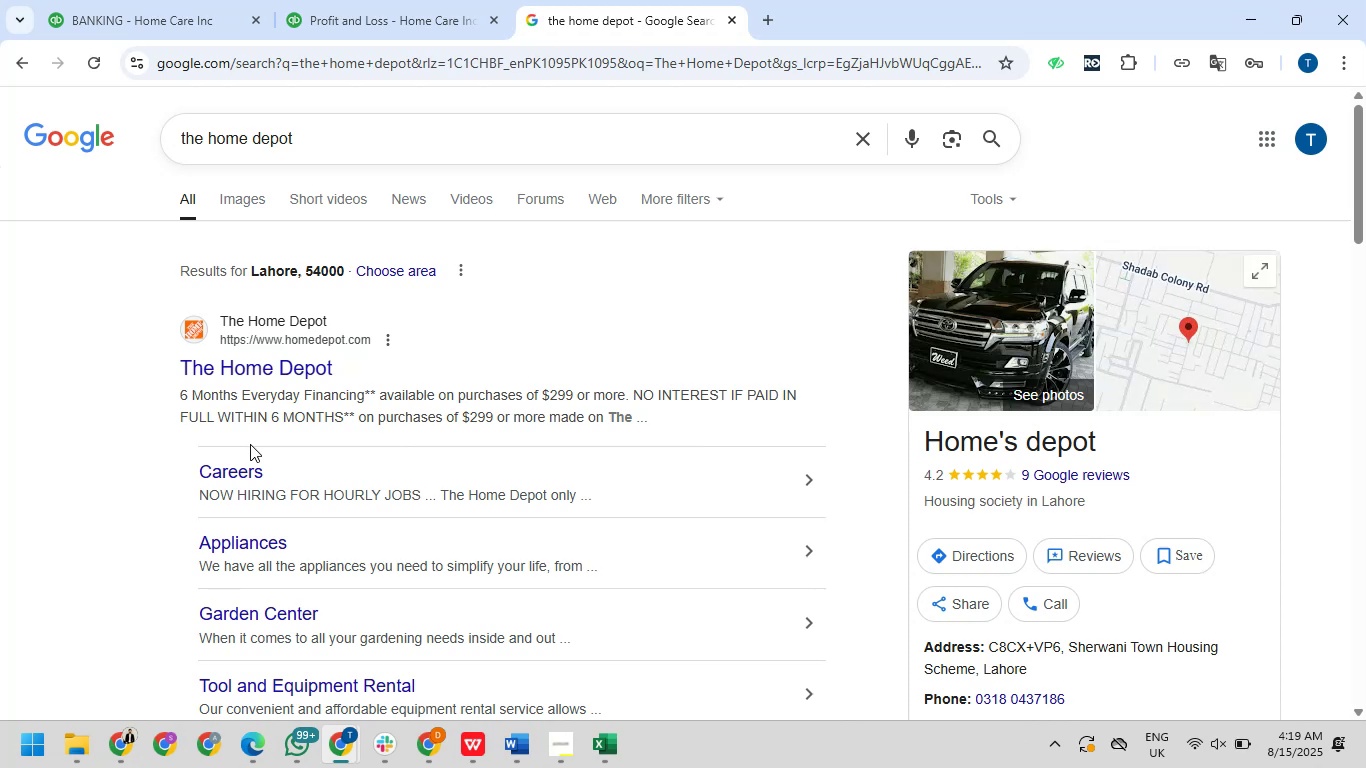 
scroll: coordinate [291, 419], scroll_direction: down, amount: 3.0
 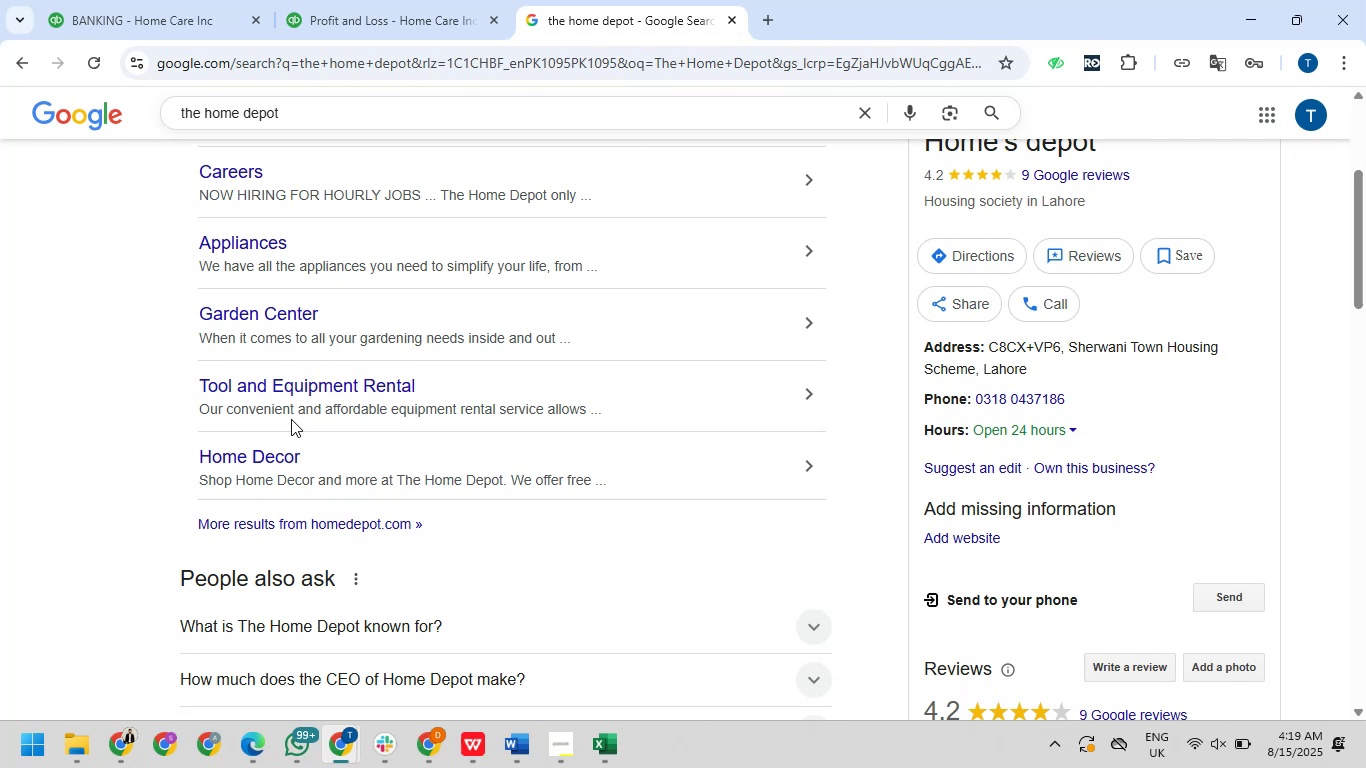 
wait(5.66)
 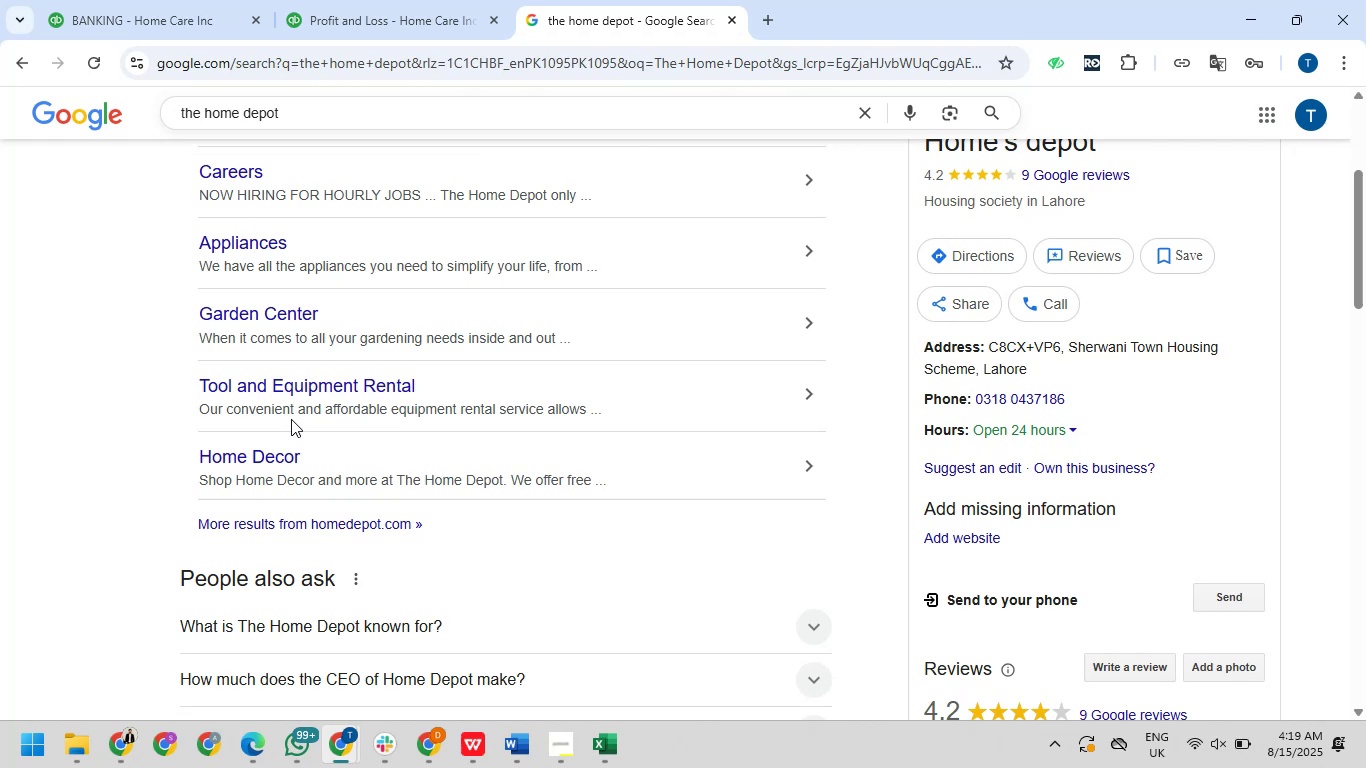 
scroll: coordinate [291, 419], scroll_direction: down, amount: 2.0
 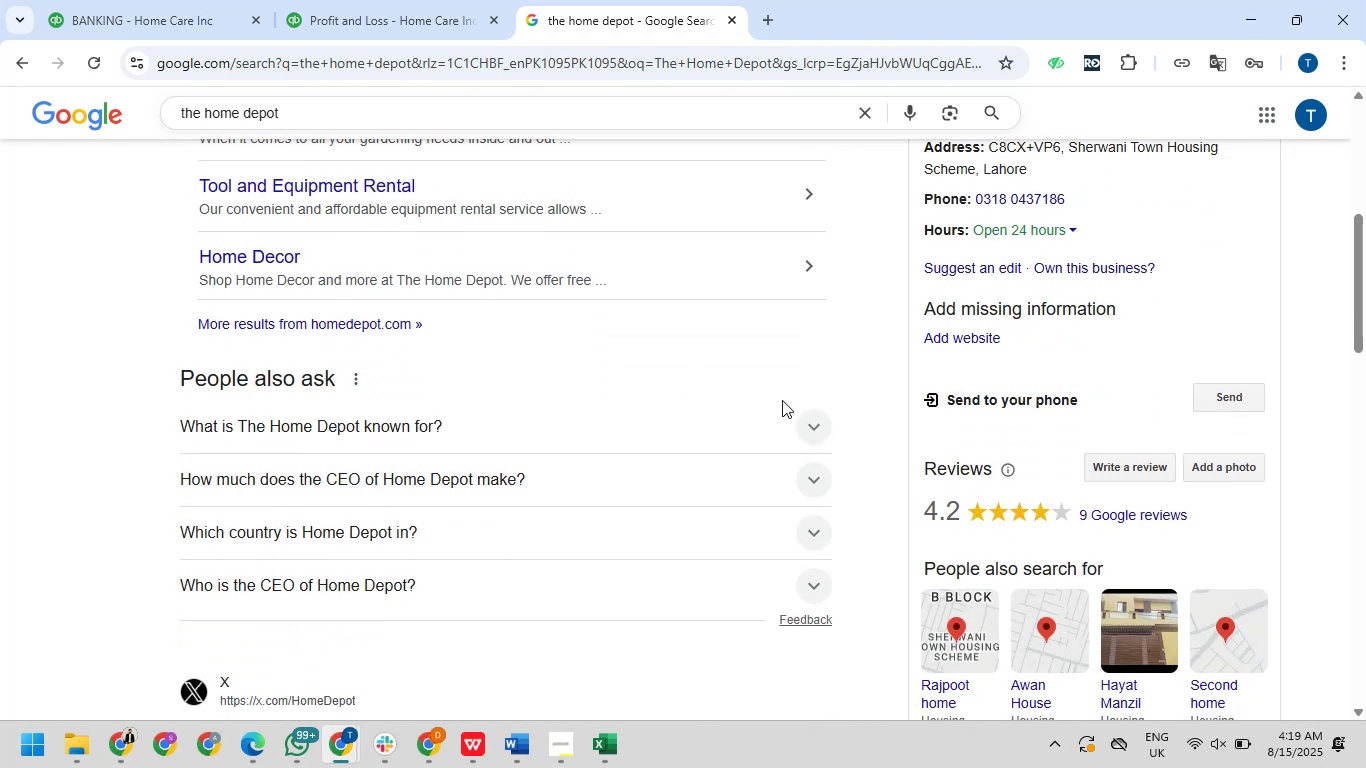 
left_click([804, 421])
 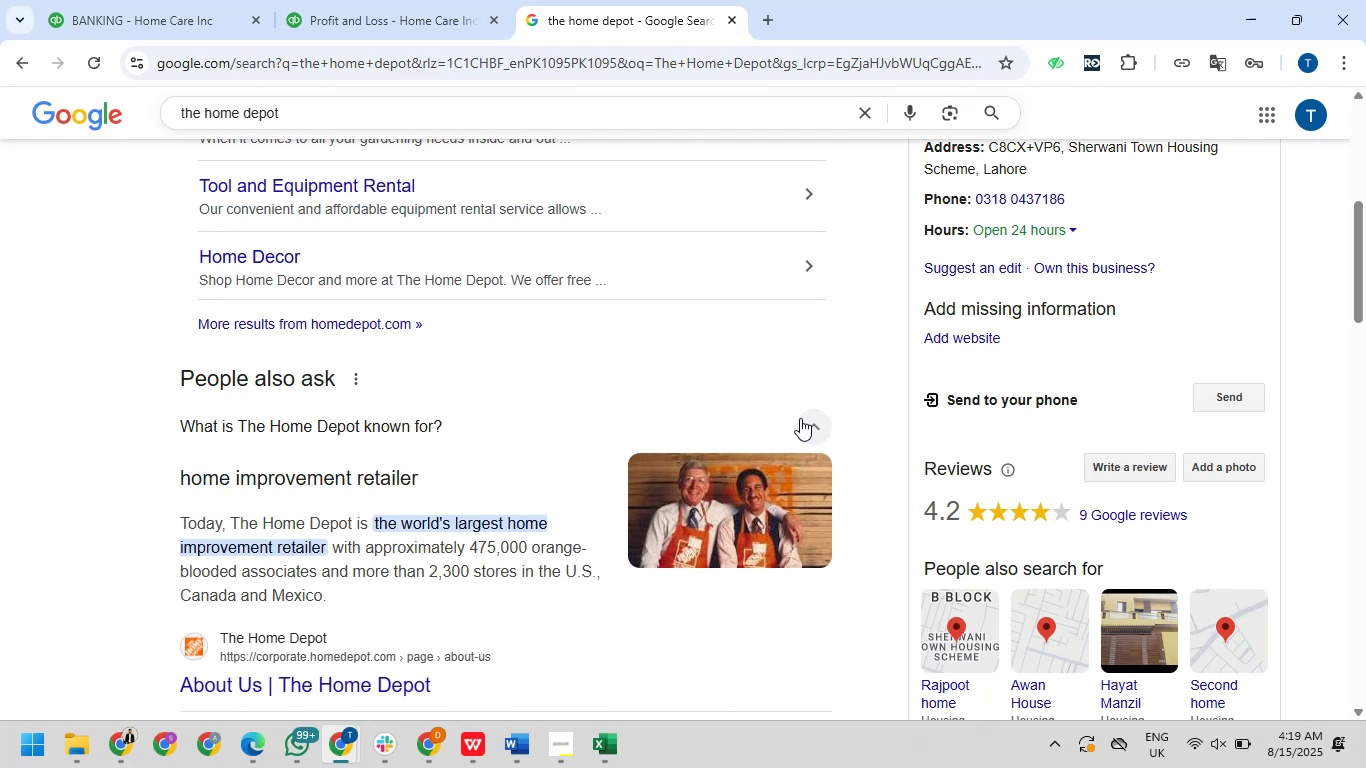 
wait(5.2)
 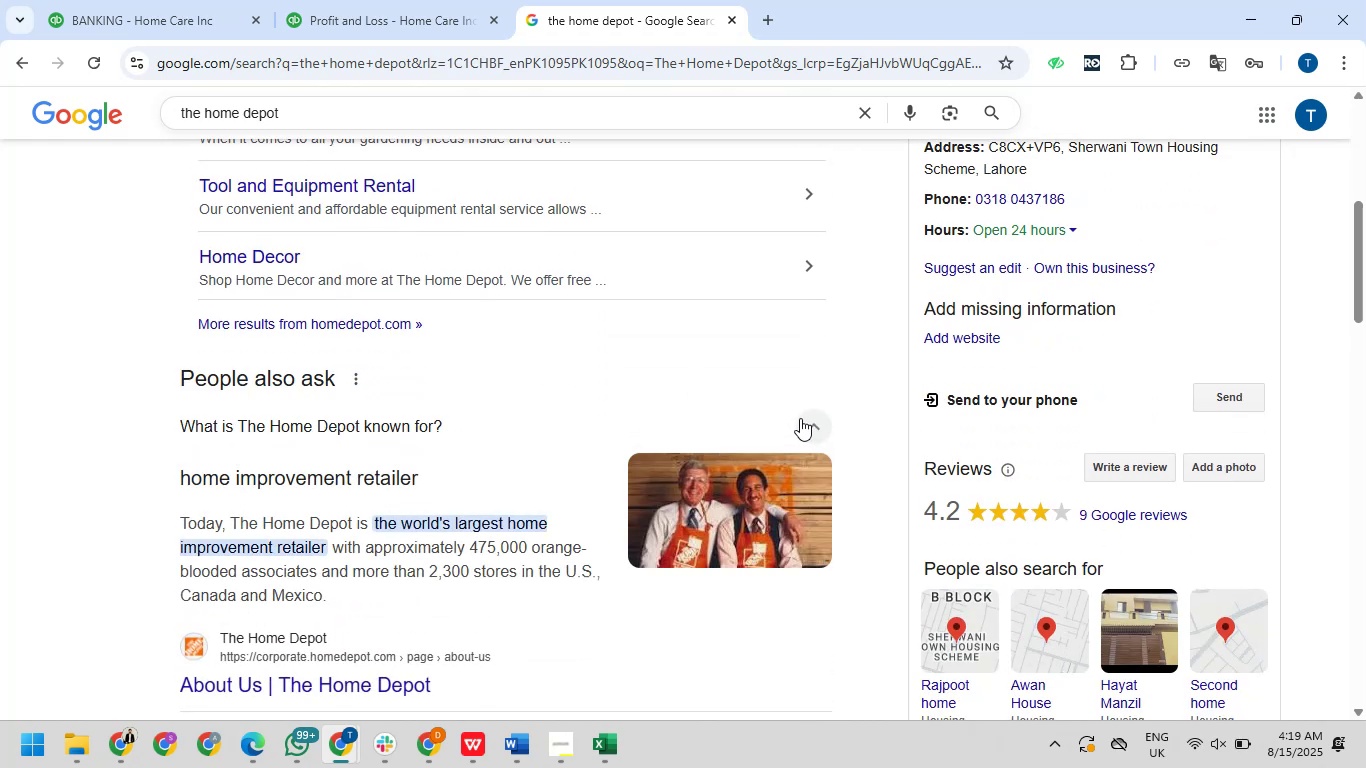 
scroll: coordinate [798, 417], scroll_direction: down, amount: 4.0
 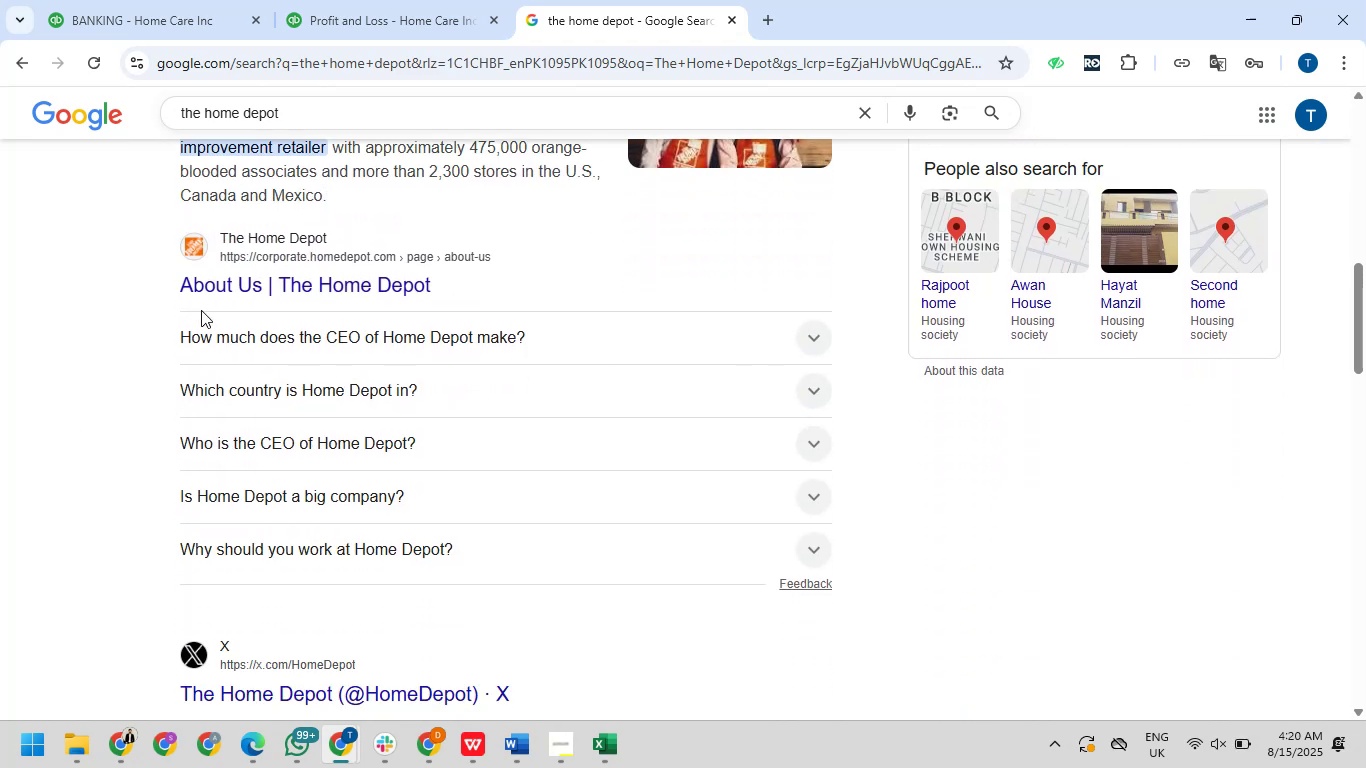 
left_click([313, 247])
 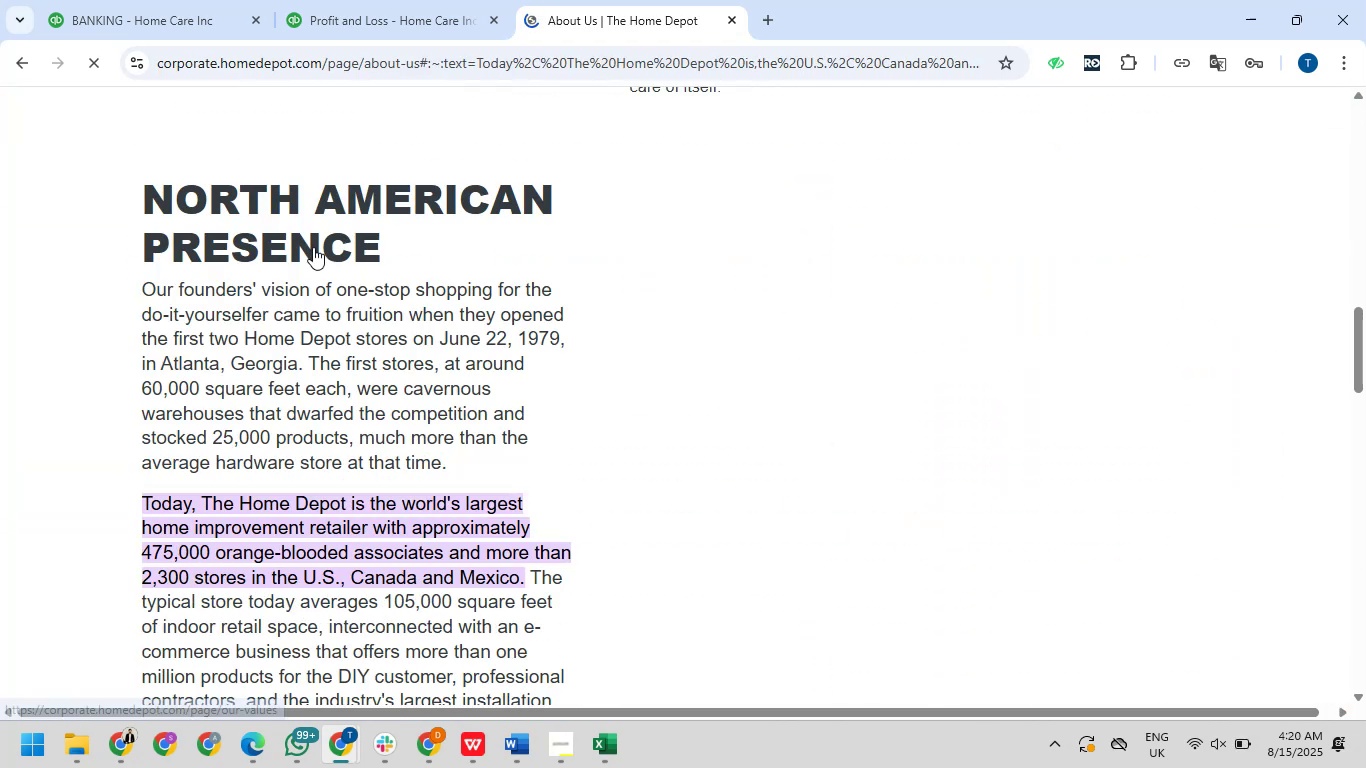 
scroll: coordinate [311, 252], scroll_direction: up, amount: 21.0
 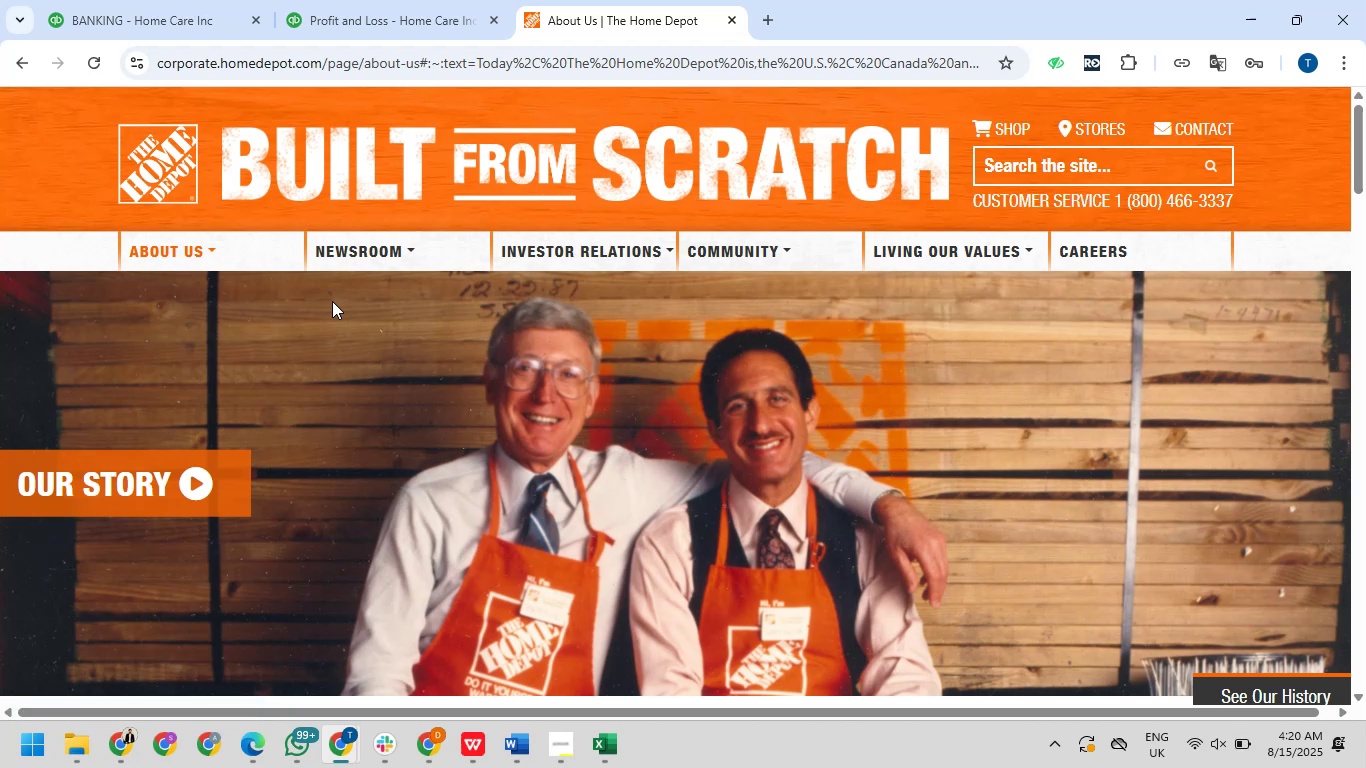 
wait(13.86)
 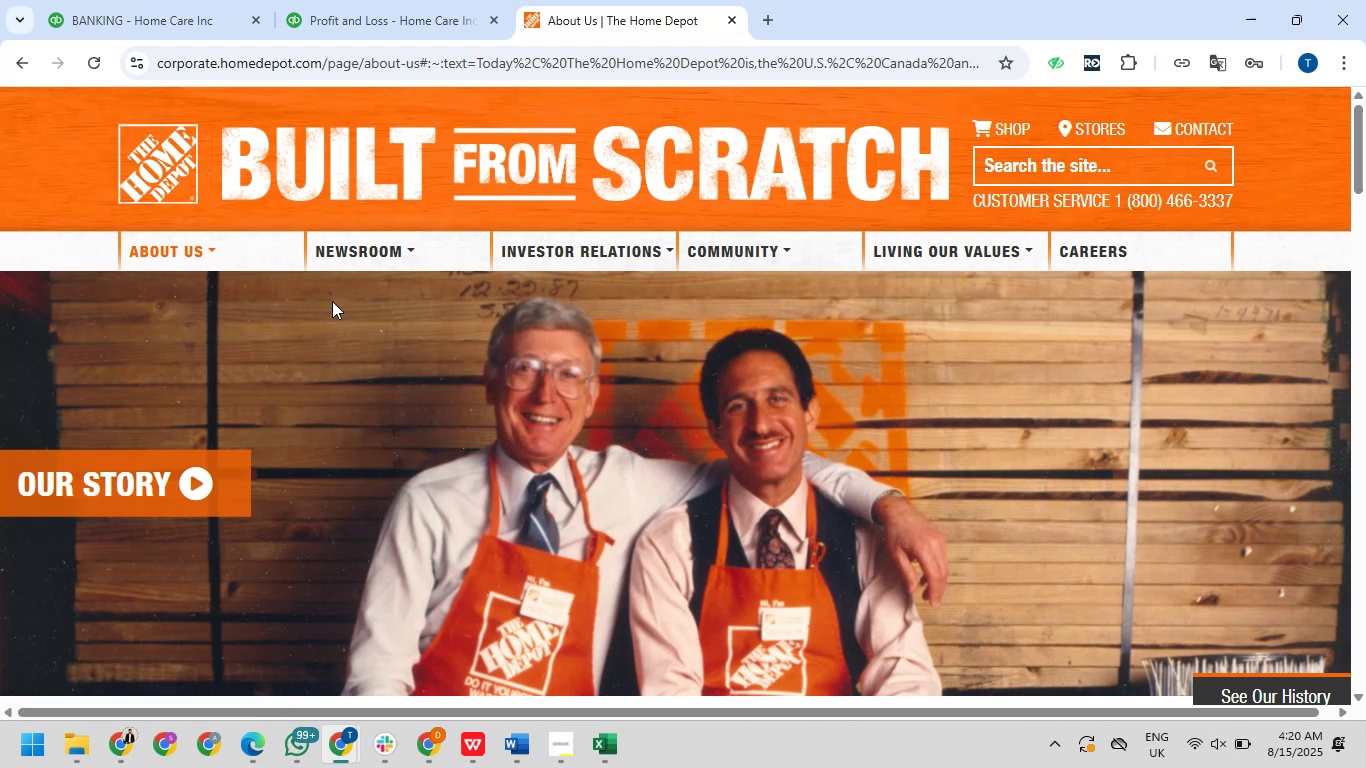 
left_click([1004, 117])
 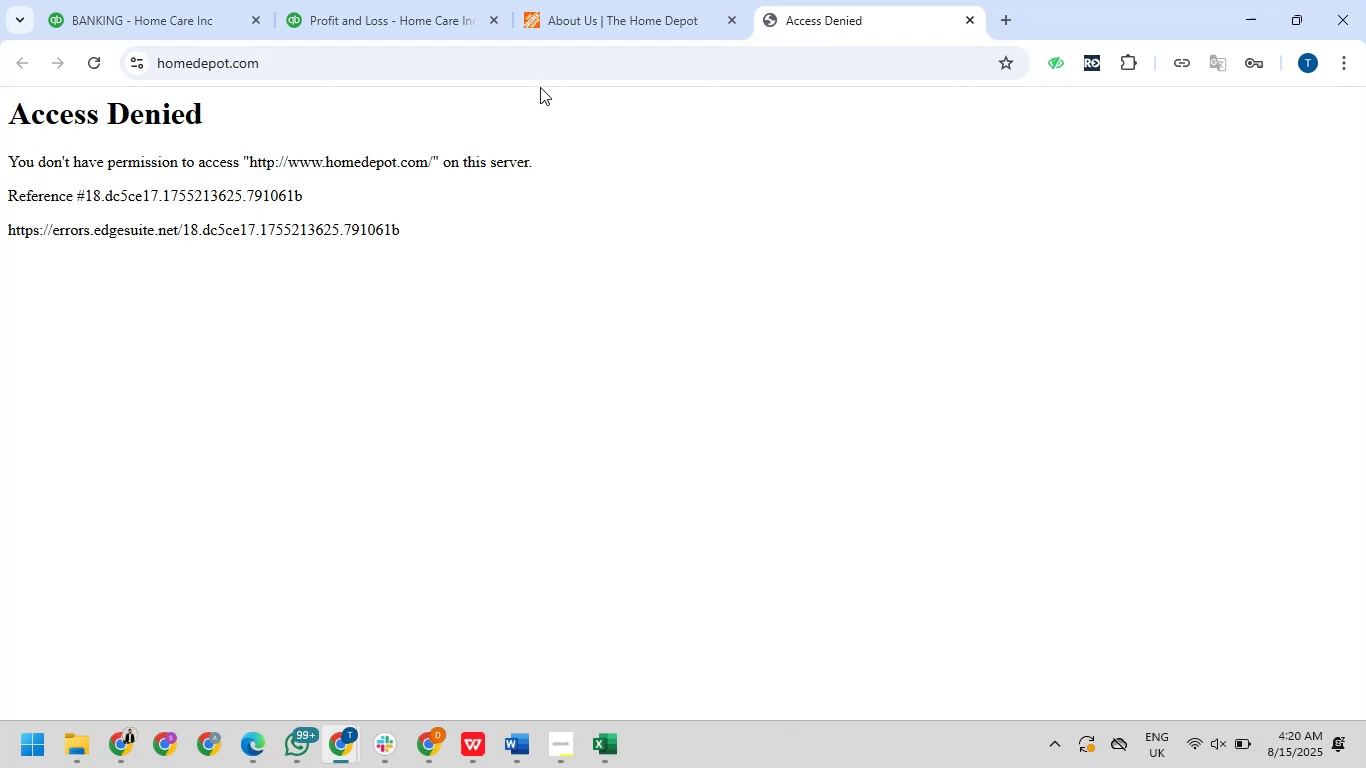 
left_click_drag(start_coordinate=[588, 0], to_coordinate=[595, 0])
 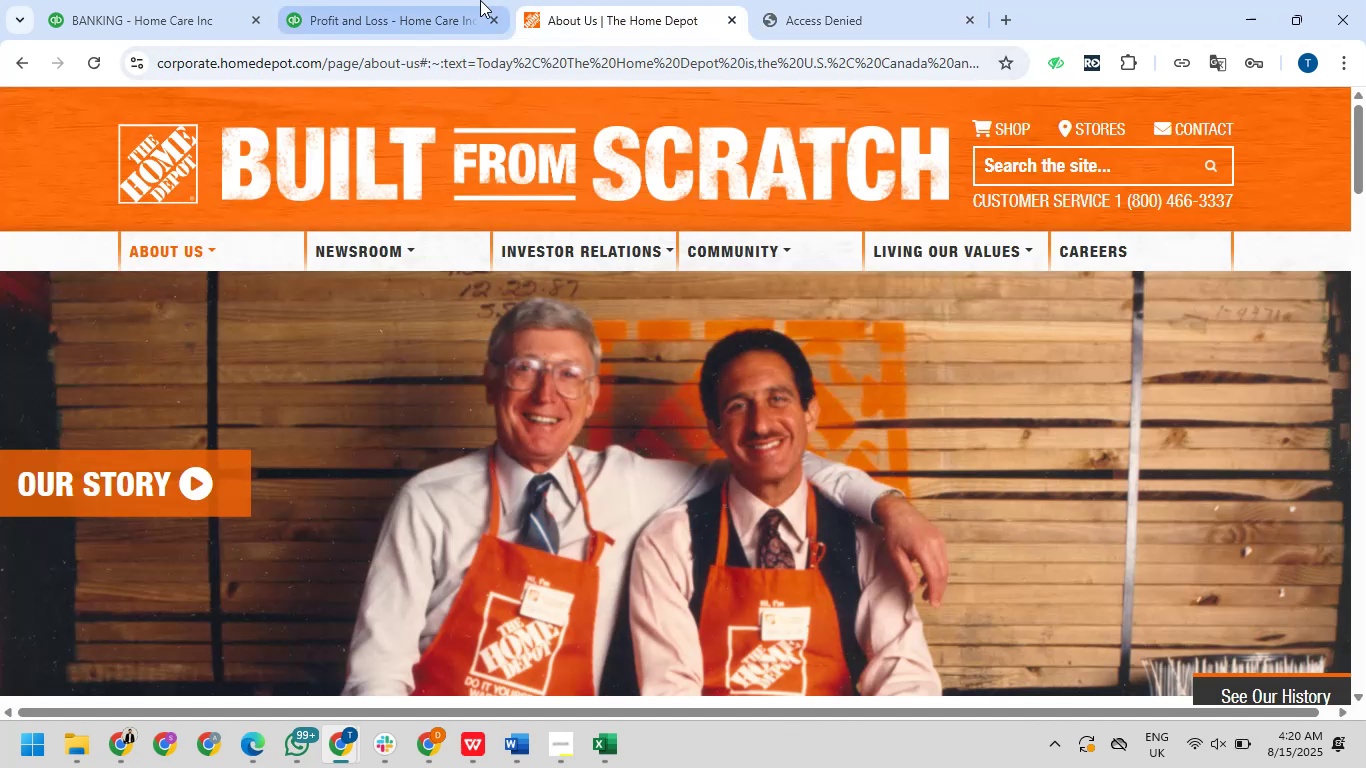 
left_click_drag(start_coordinate=[308, 0], to_coordinate=[303, 6])
 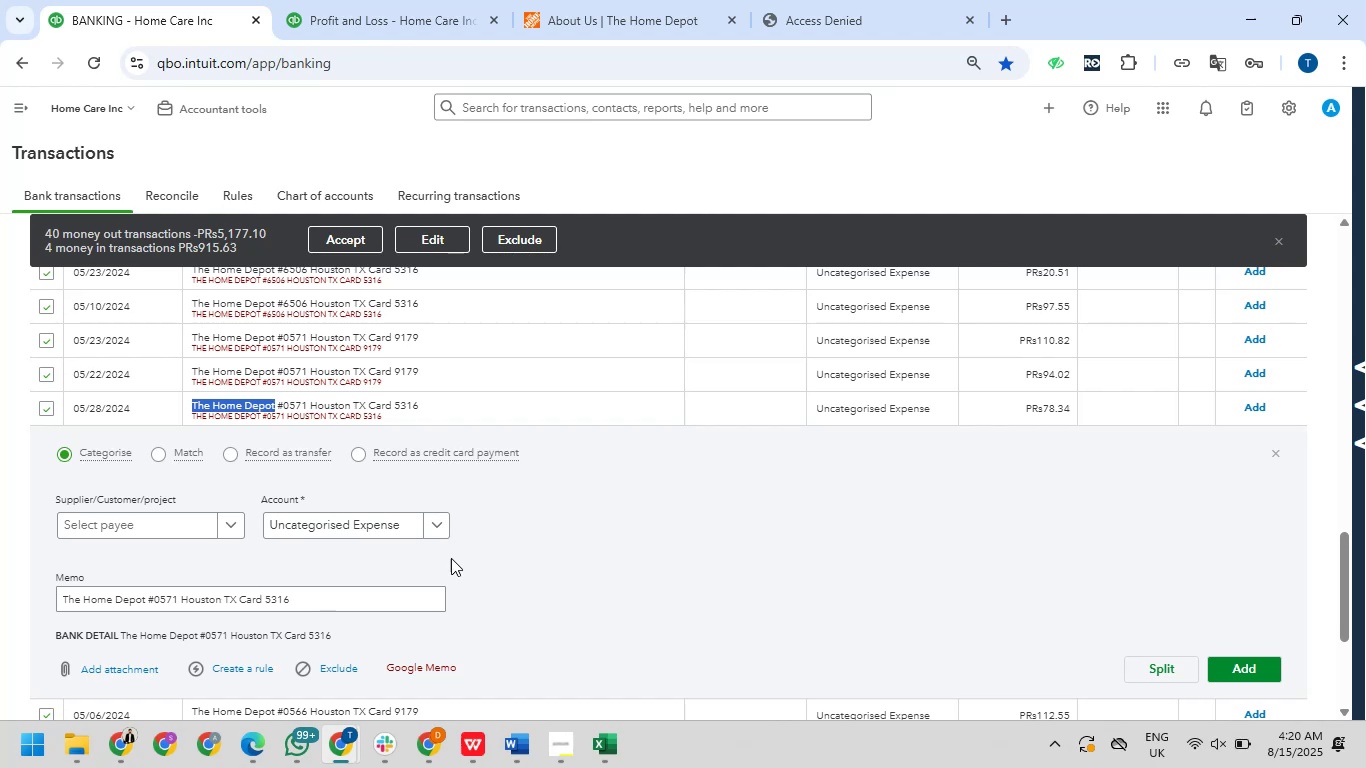 
wait(6.39)
 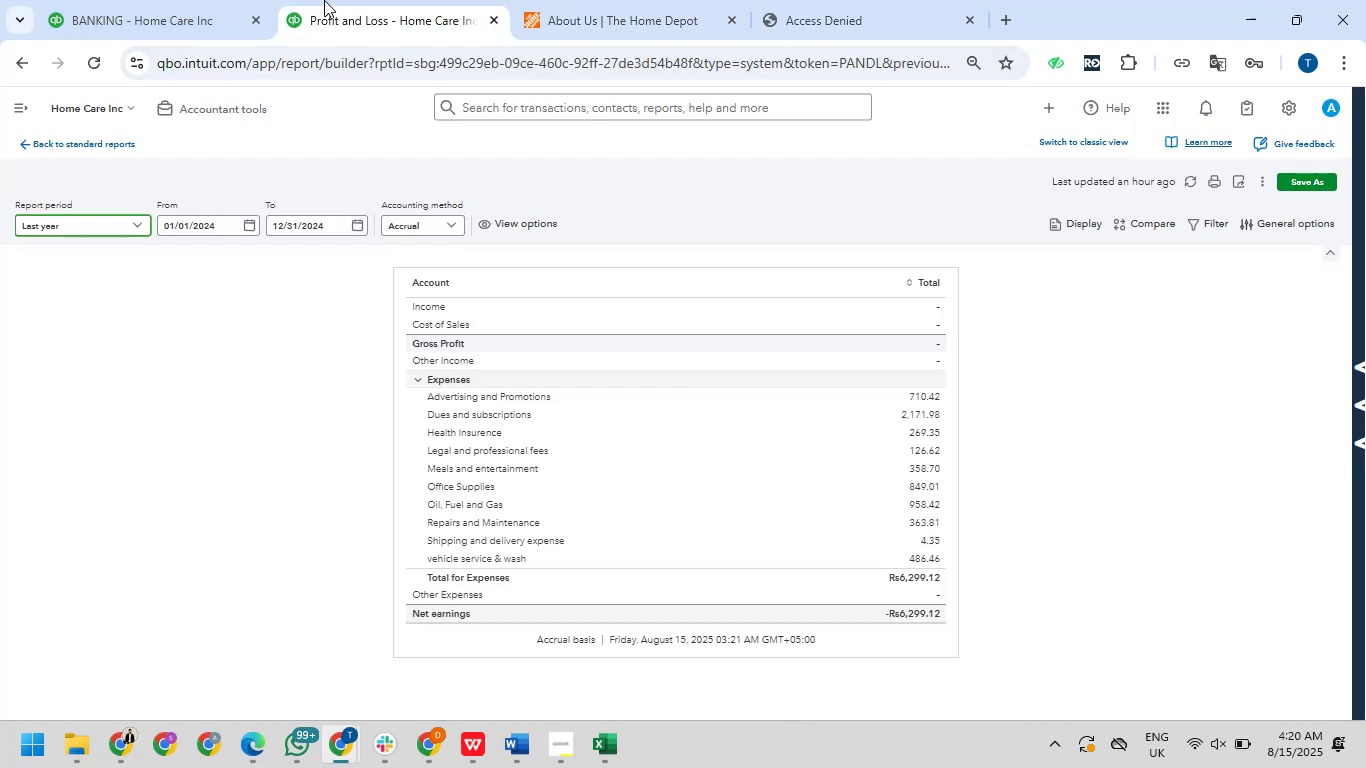 
scroll: coordinate [574, 392], scroll_direction: up, amount: 6.0
 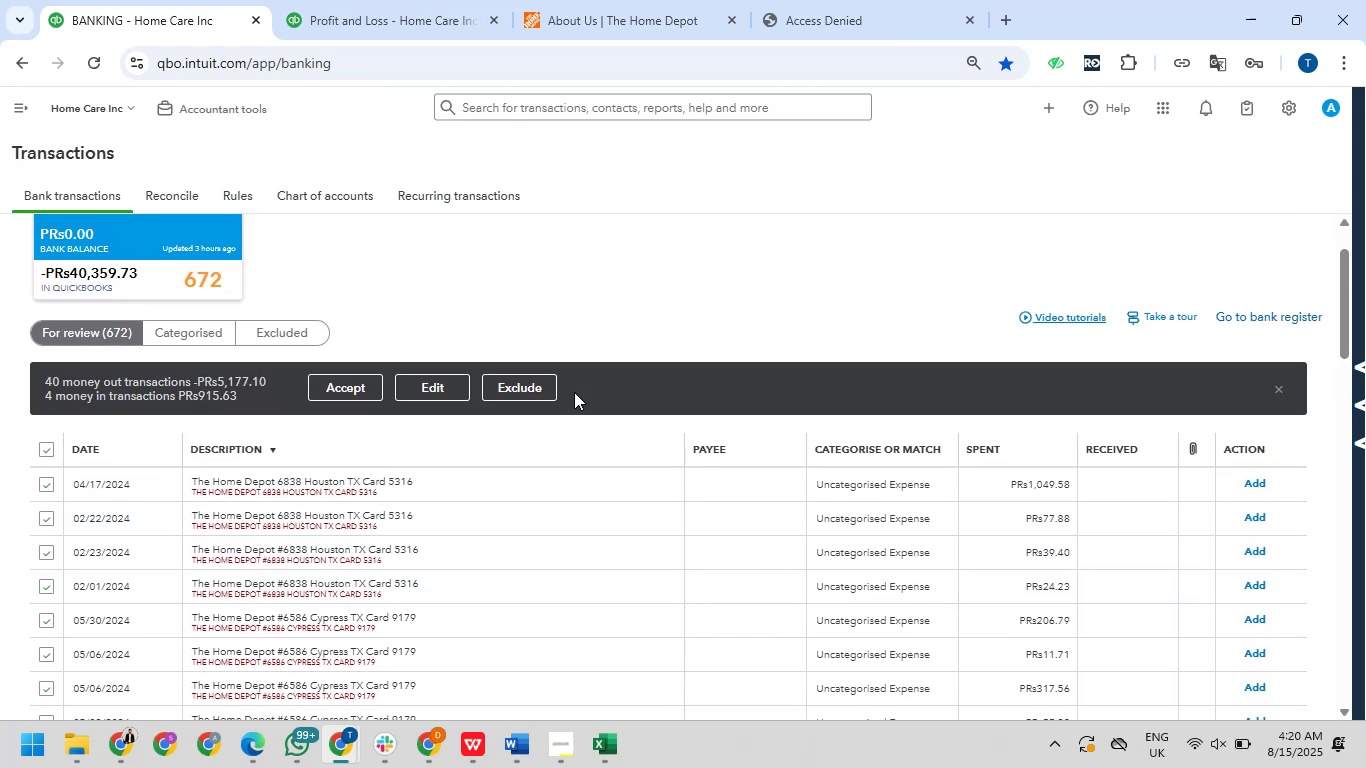 
scroll: coordinate [574, 392], scroll_direction: down, amount: 2.0
 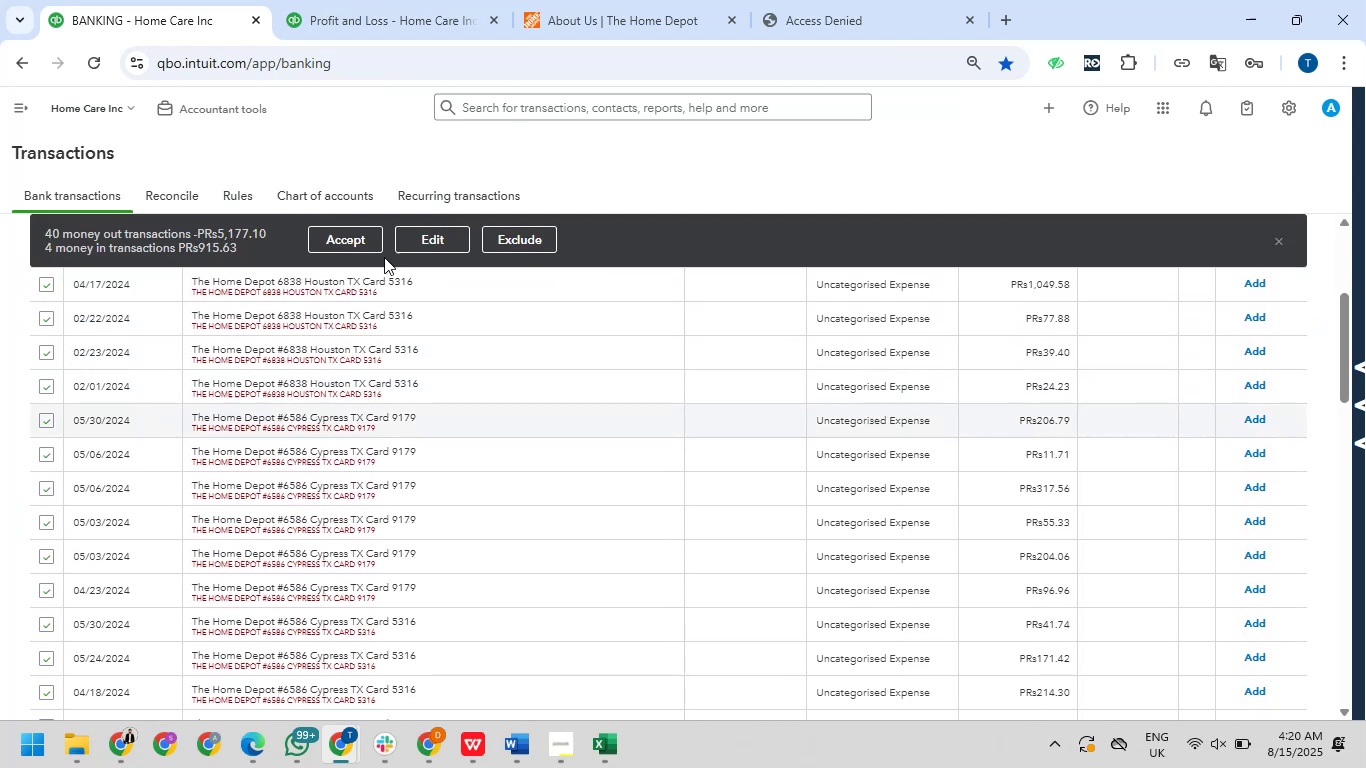 
left_click([422, 236])
 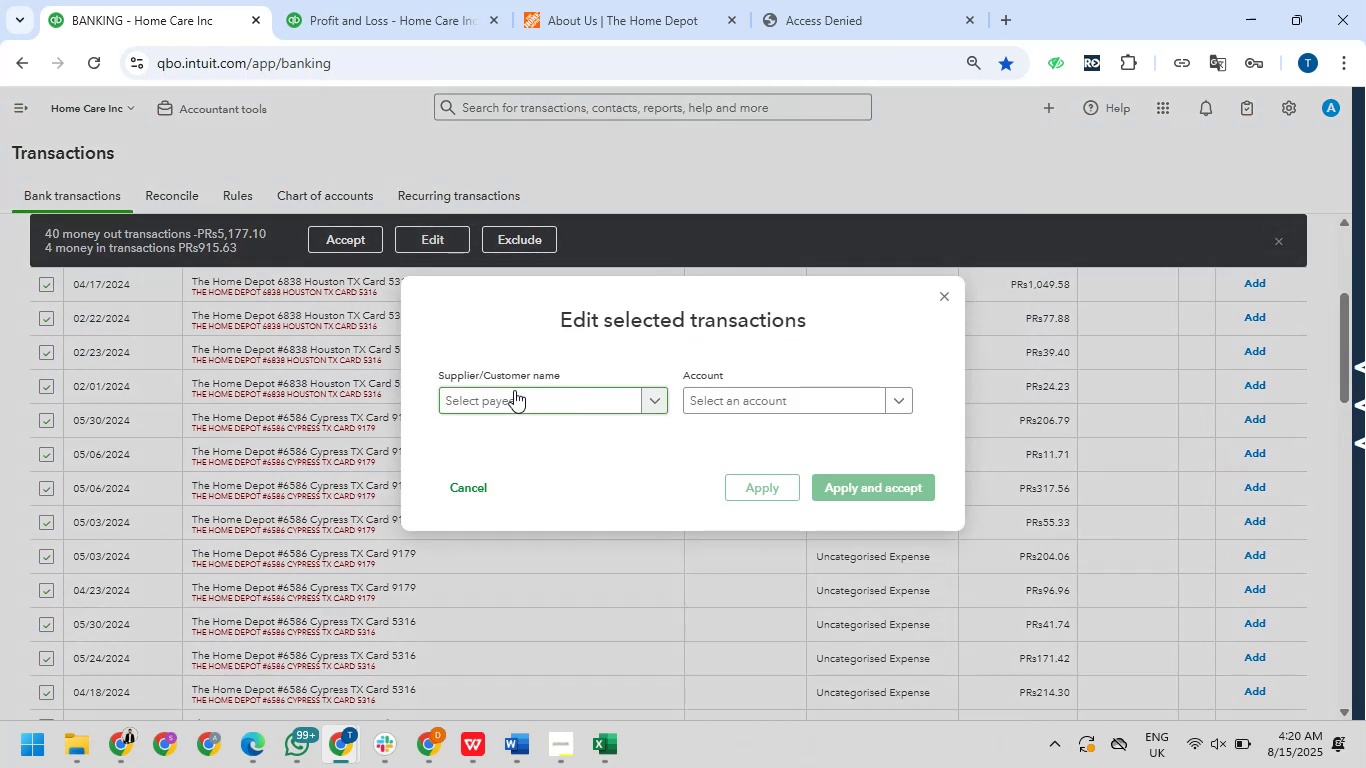 
left_click([514, 390])
 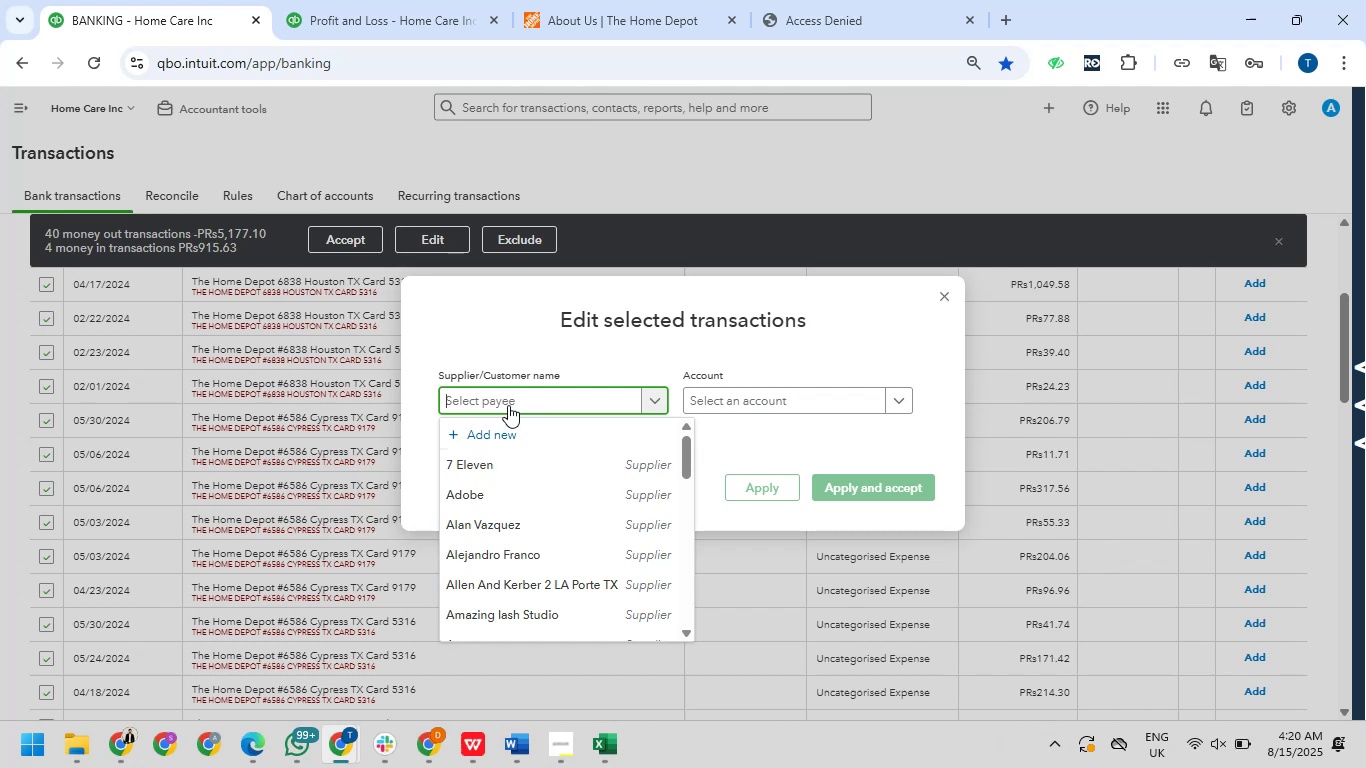 
wait(9.01)
 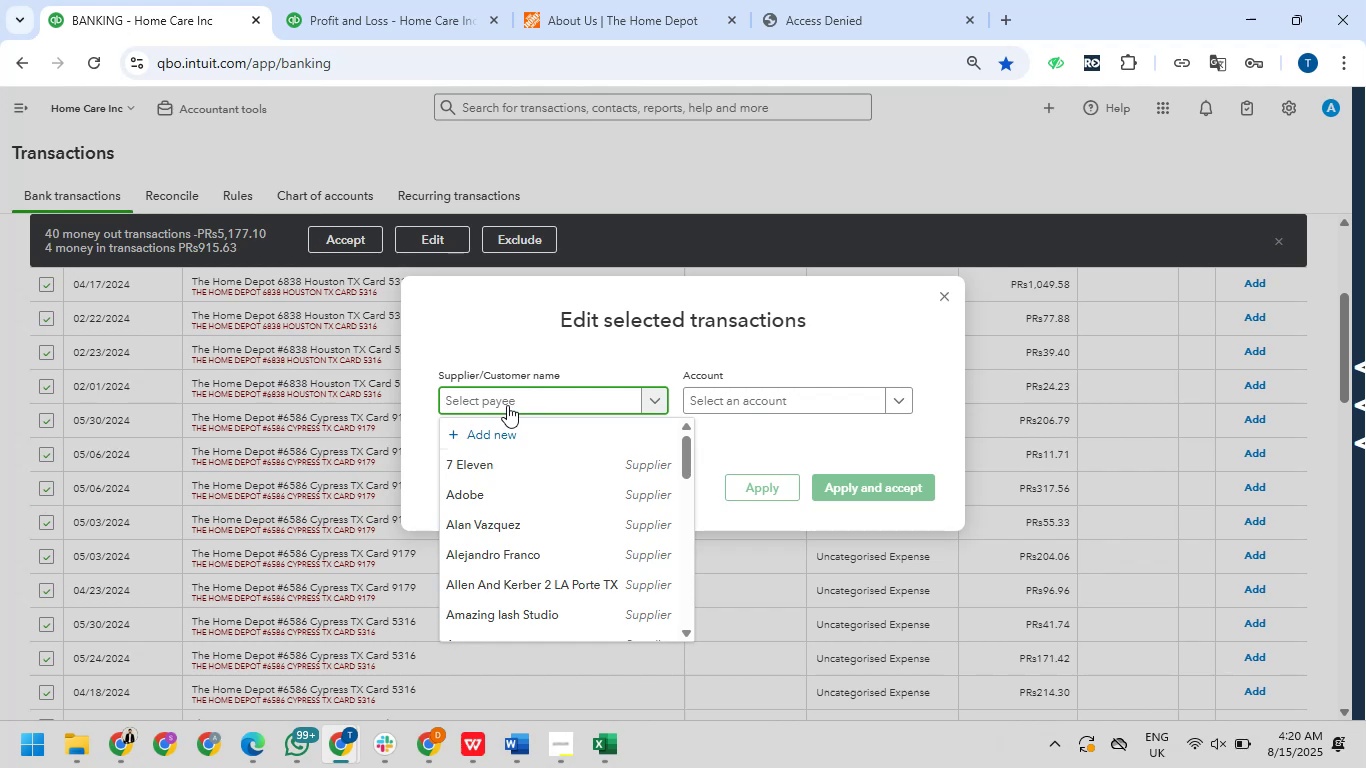 
key(Control+V)
 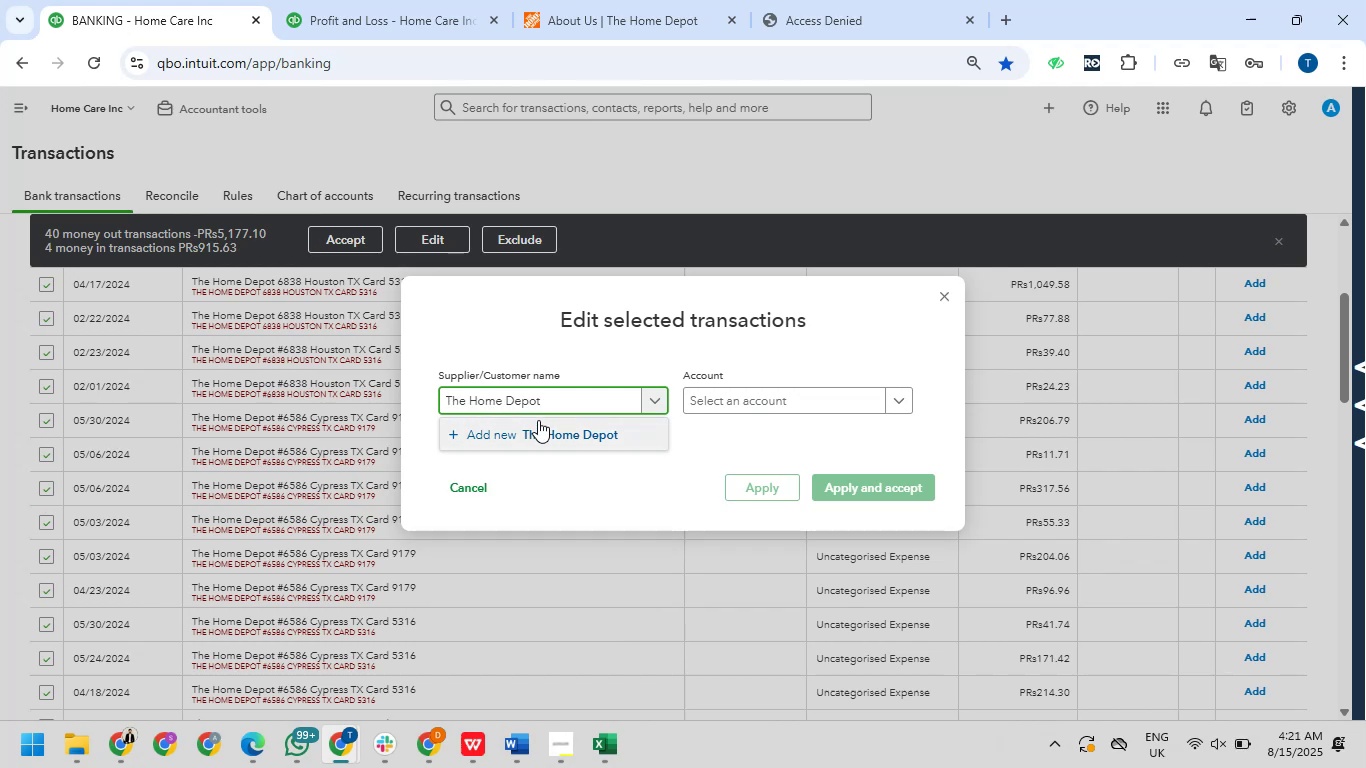 
left_click([546, 446])
 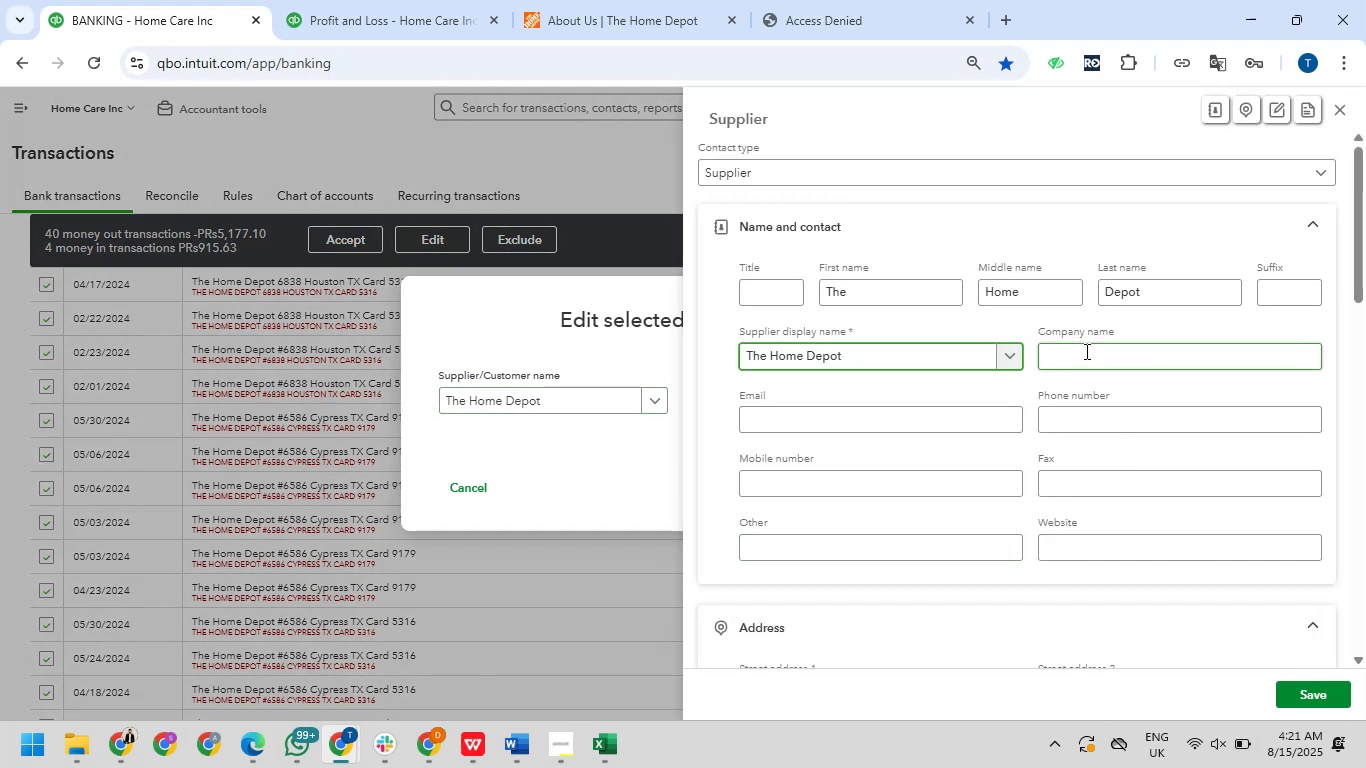 
wait(6.06)
 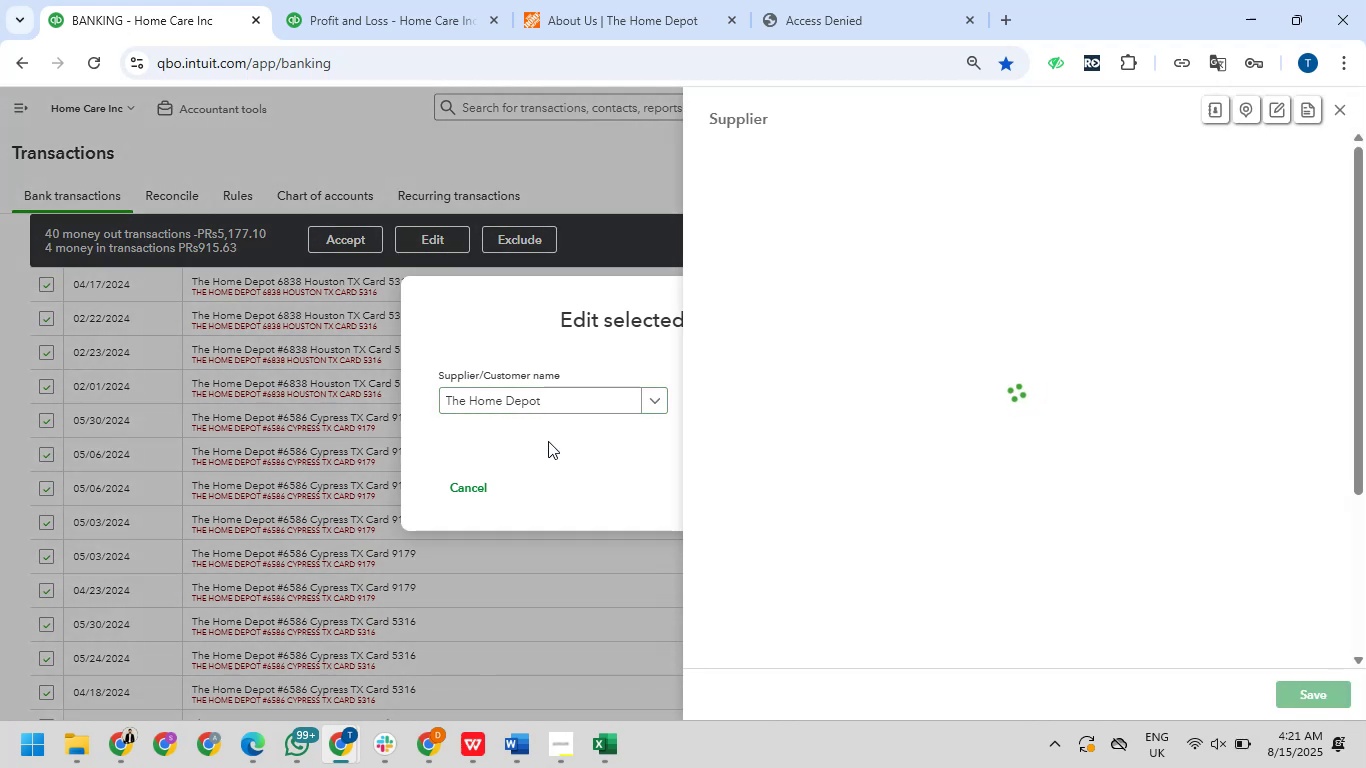 
left_click([1300, 697])
 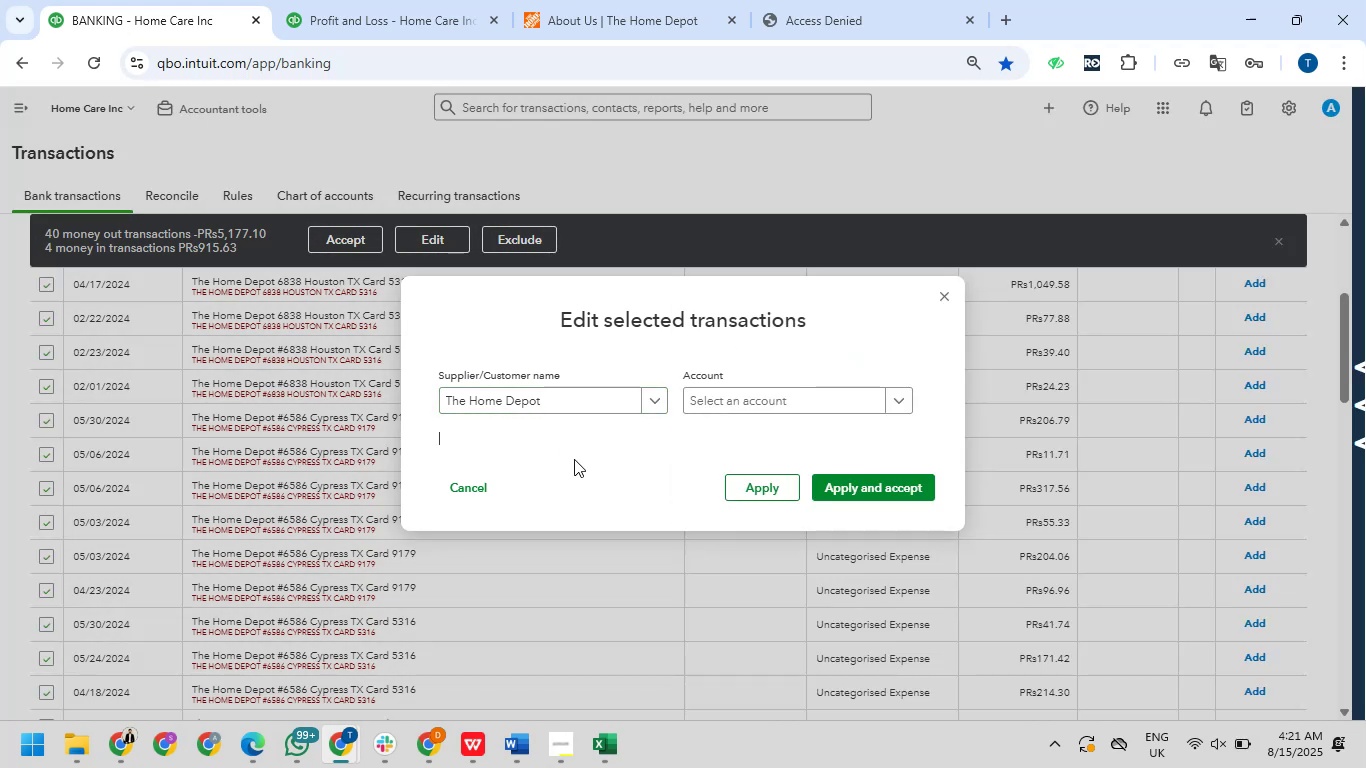 
mouse_move([736, 399])
 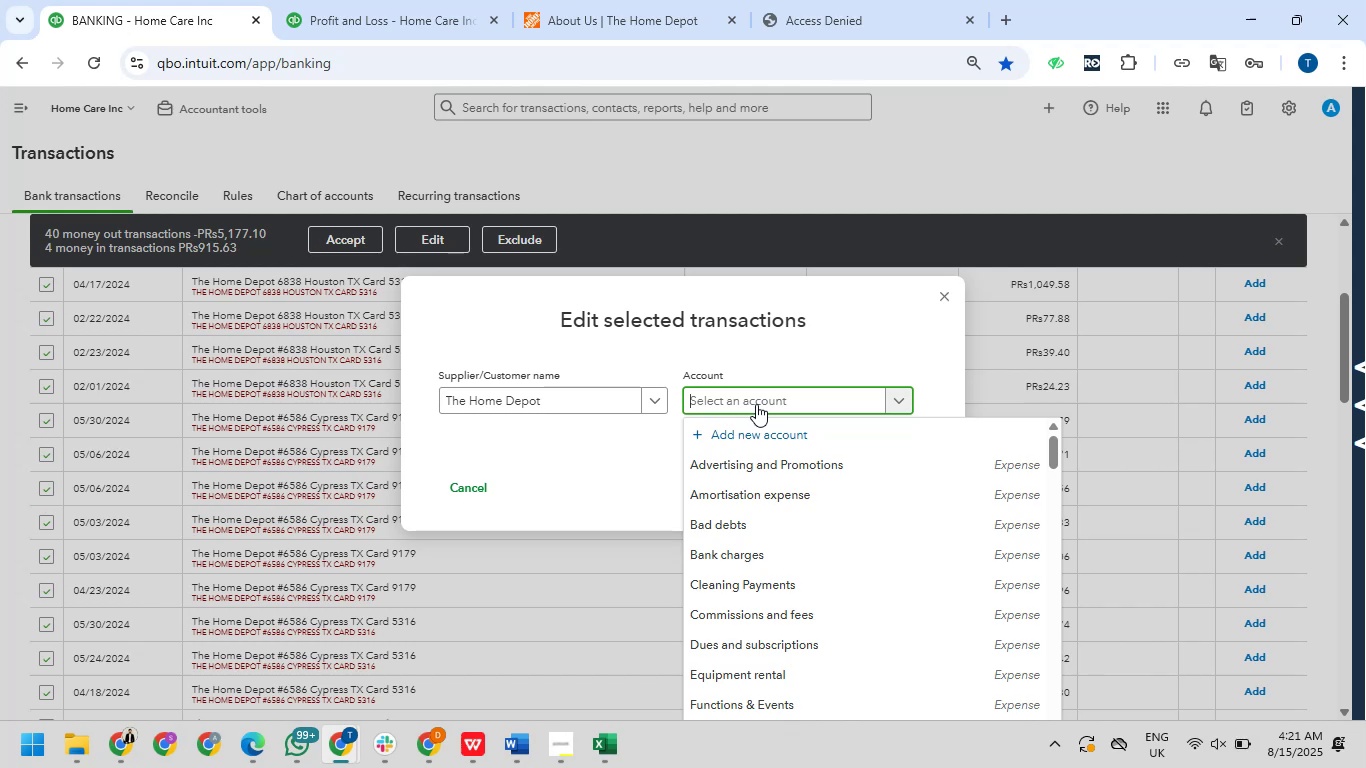 
key(S)
 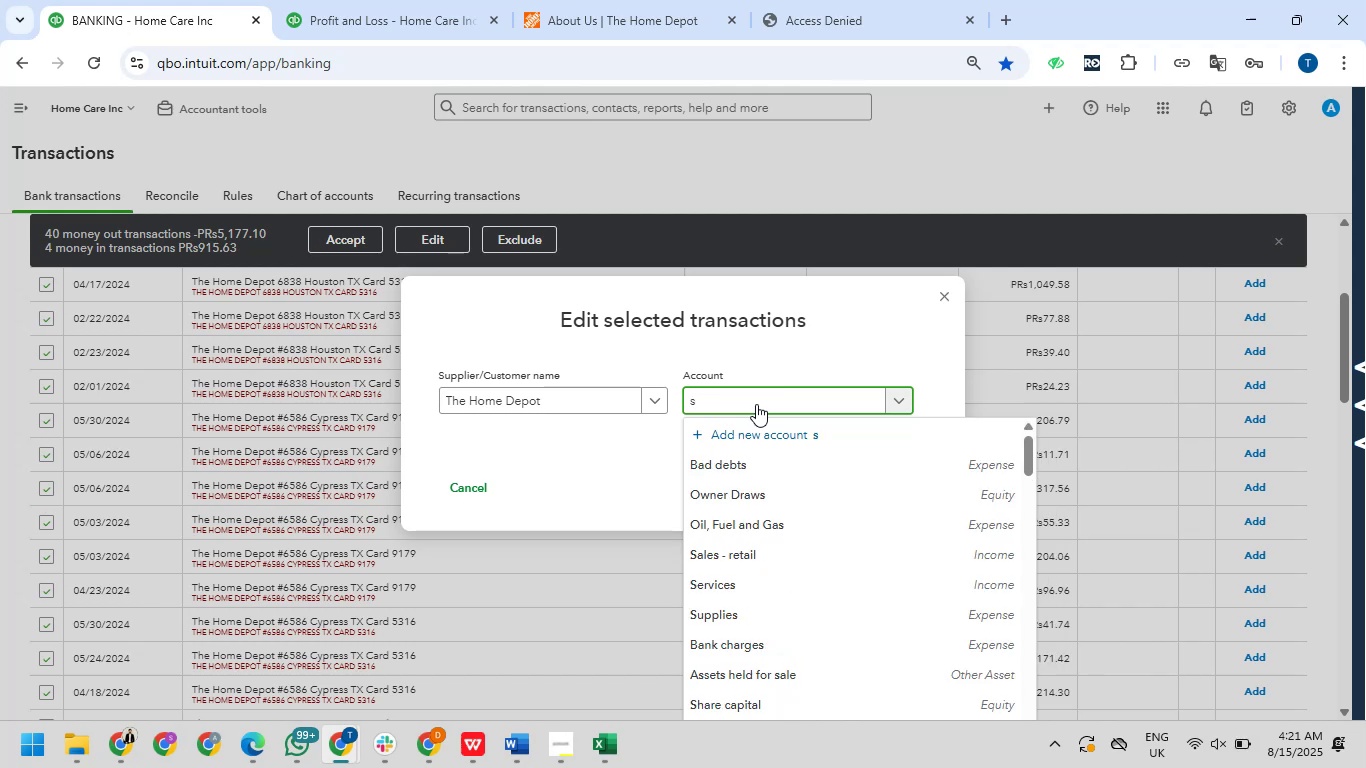 
key(Backspace)
 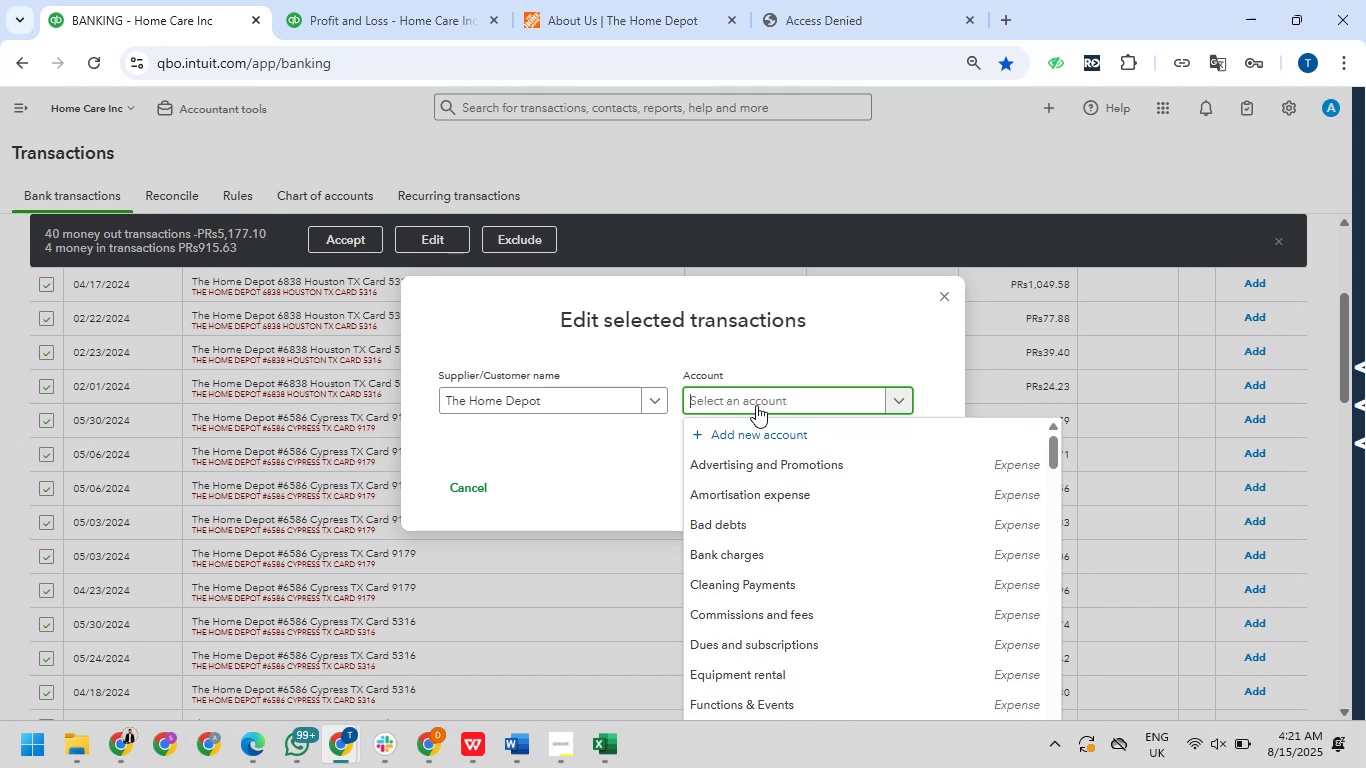 
type(repai)
 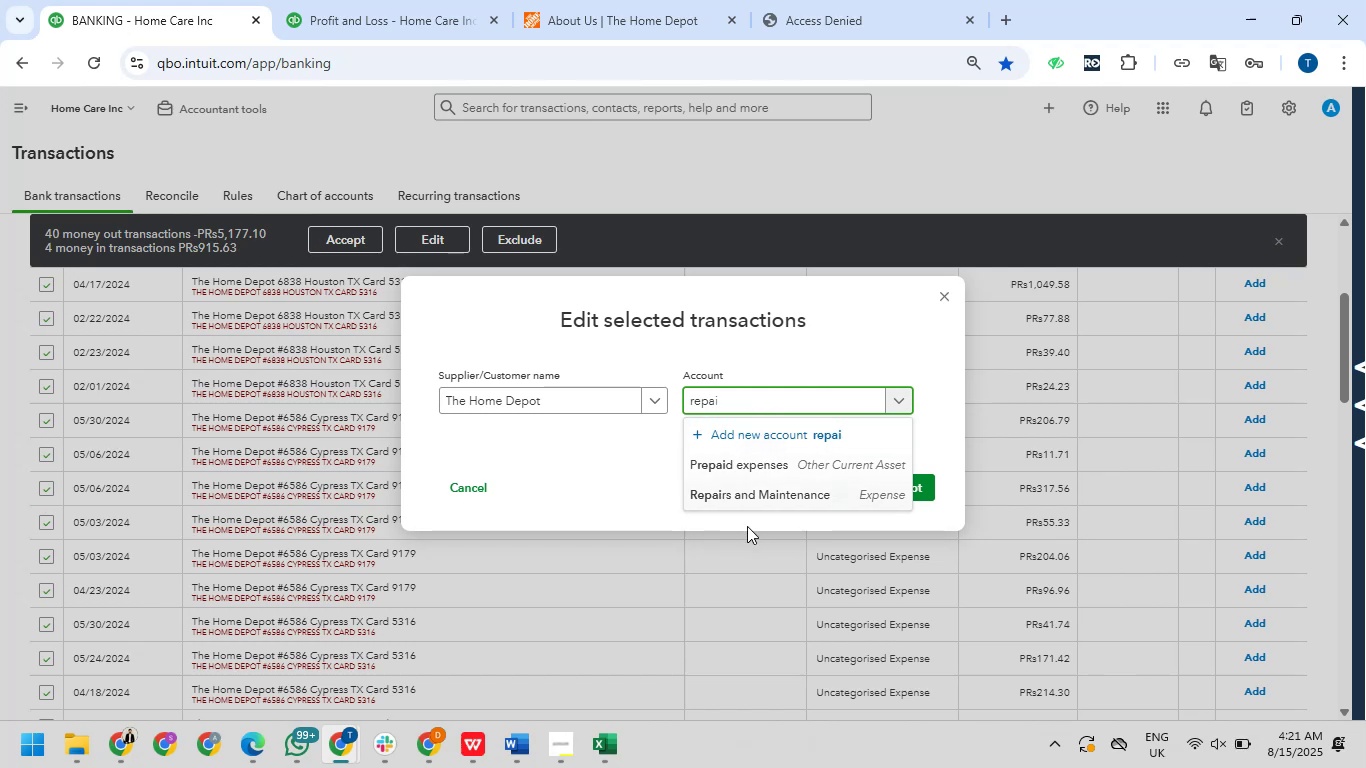 
left_click([750, 497])
 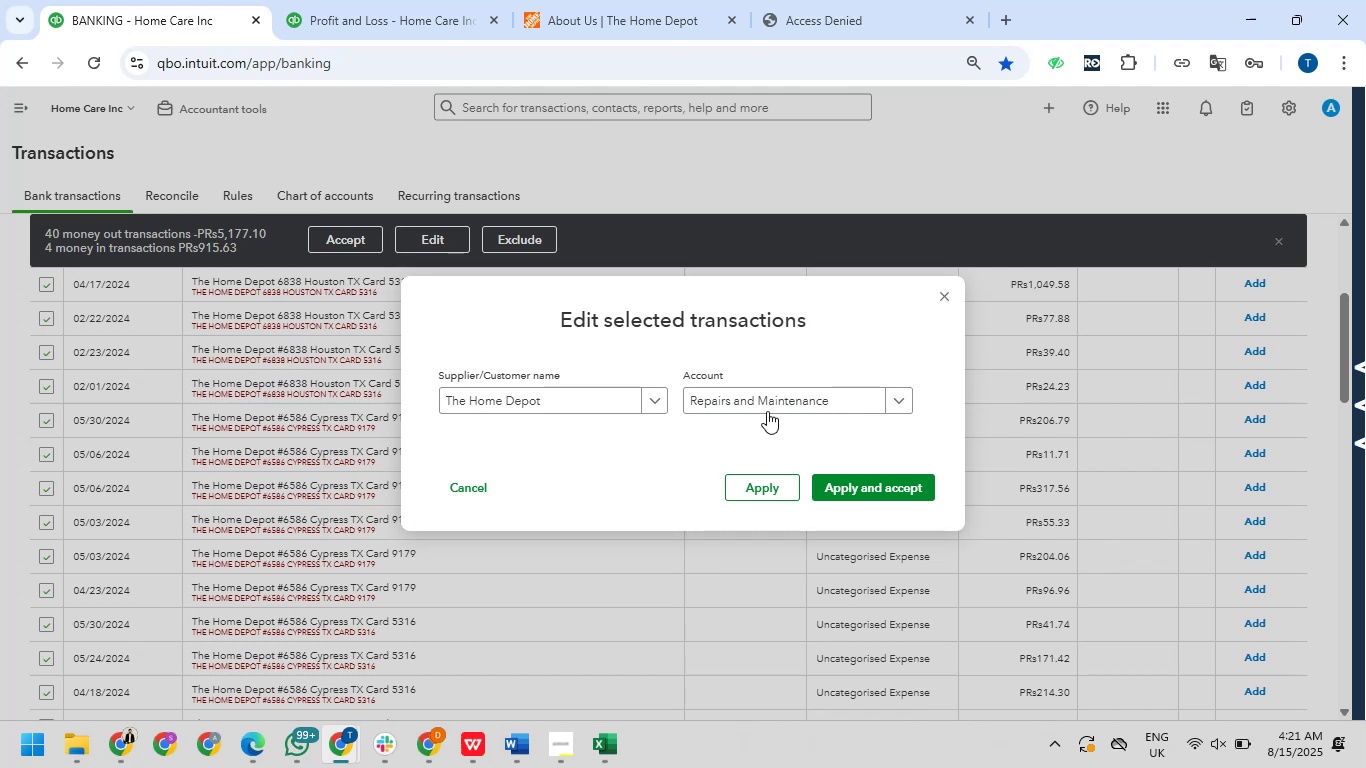 
wait(13.91)
 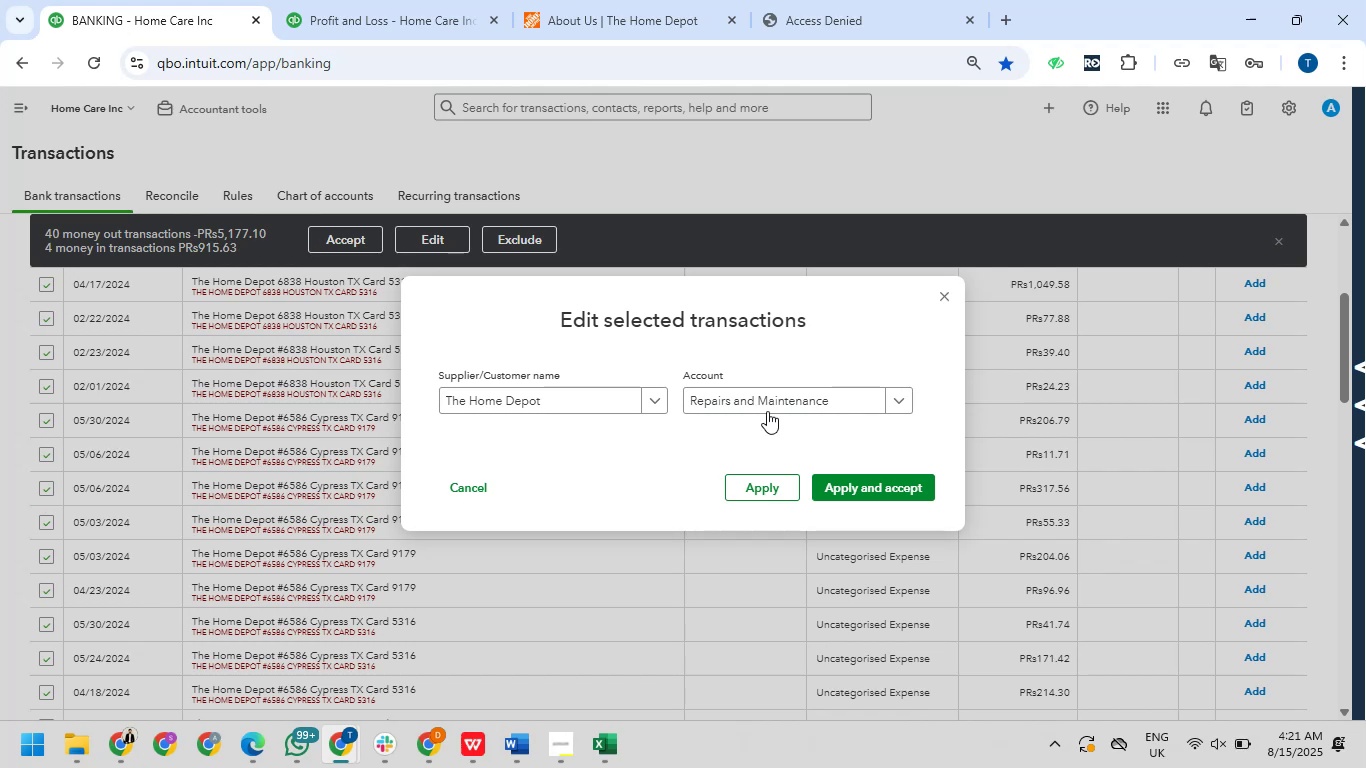 
left_click_drag(start_coordinate=[837, 403], to_coordinate=[685, 389])
 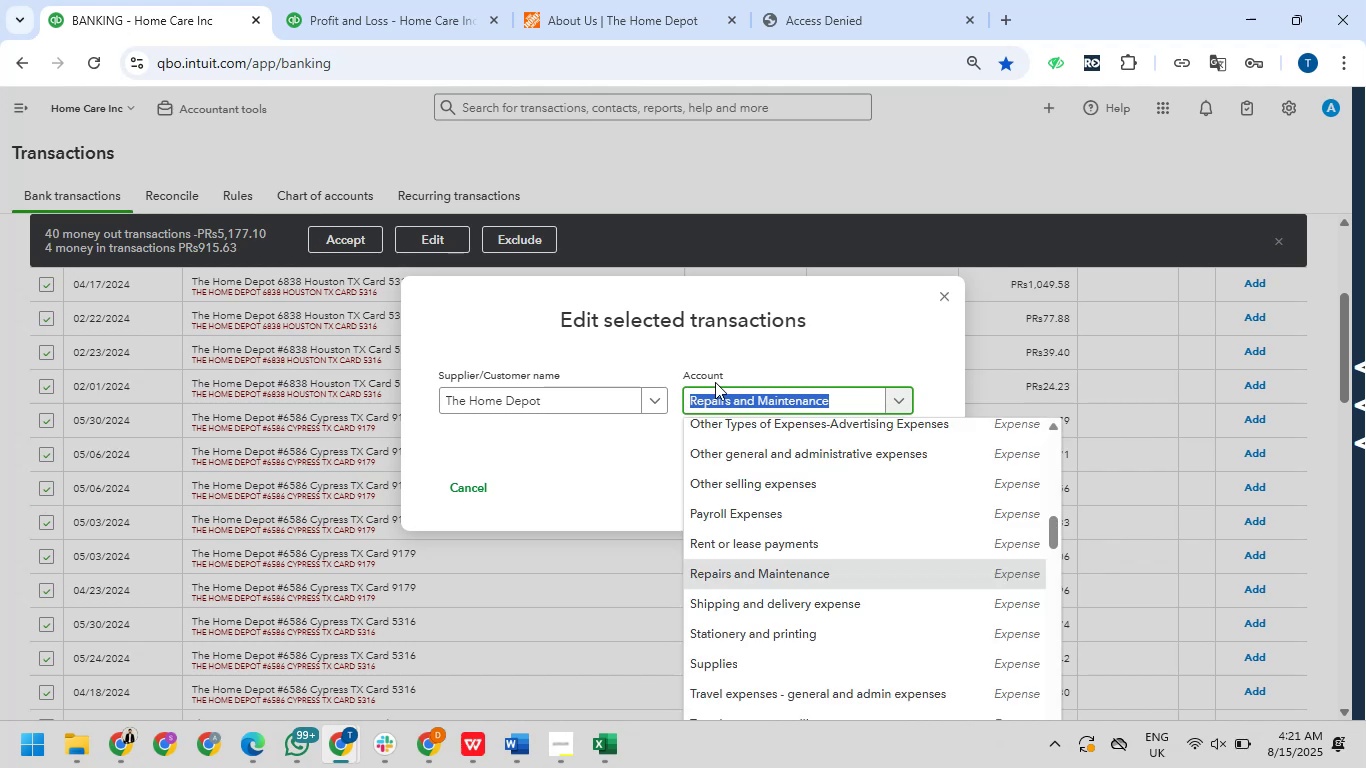 
wait(13.94)
 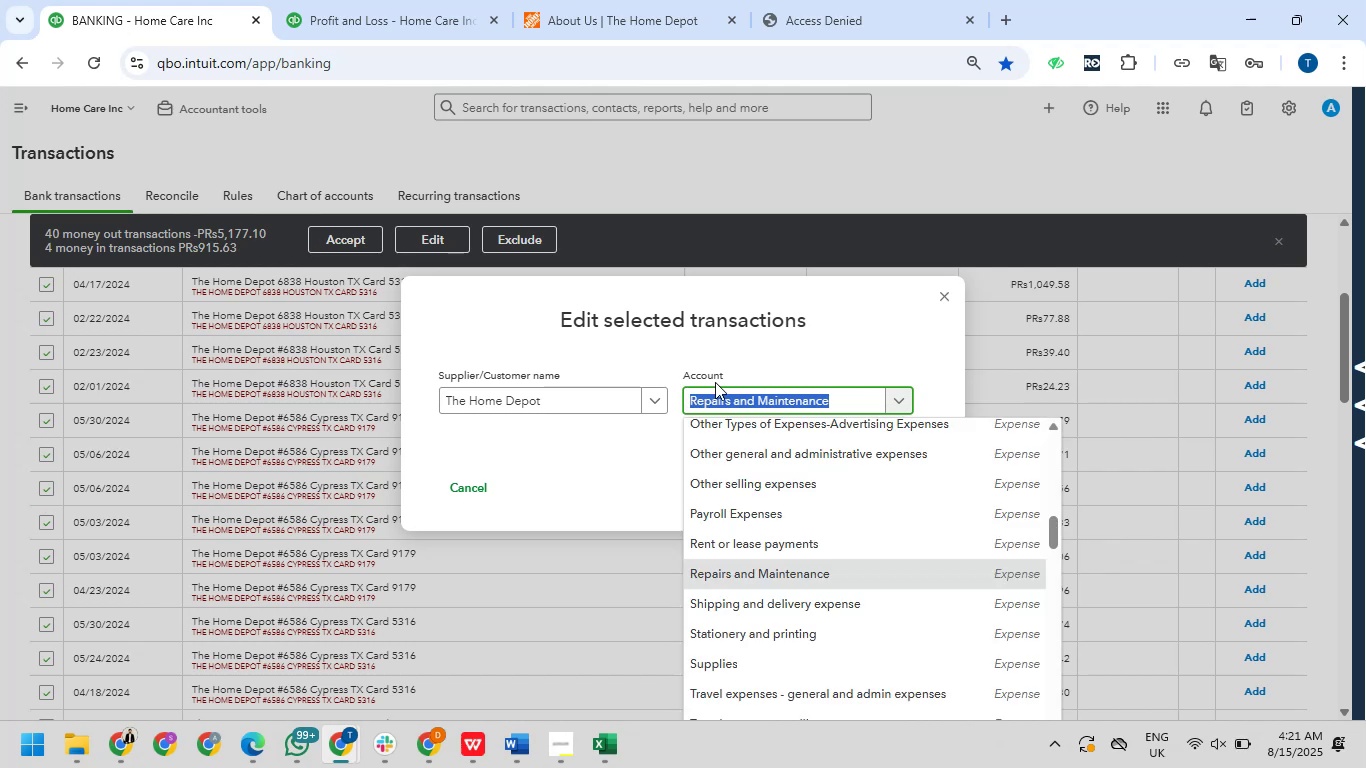 
type(office)
 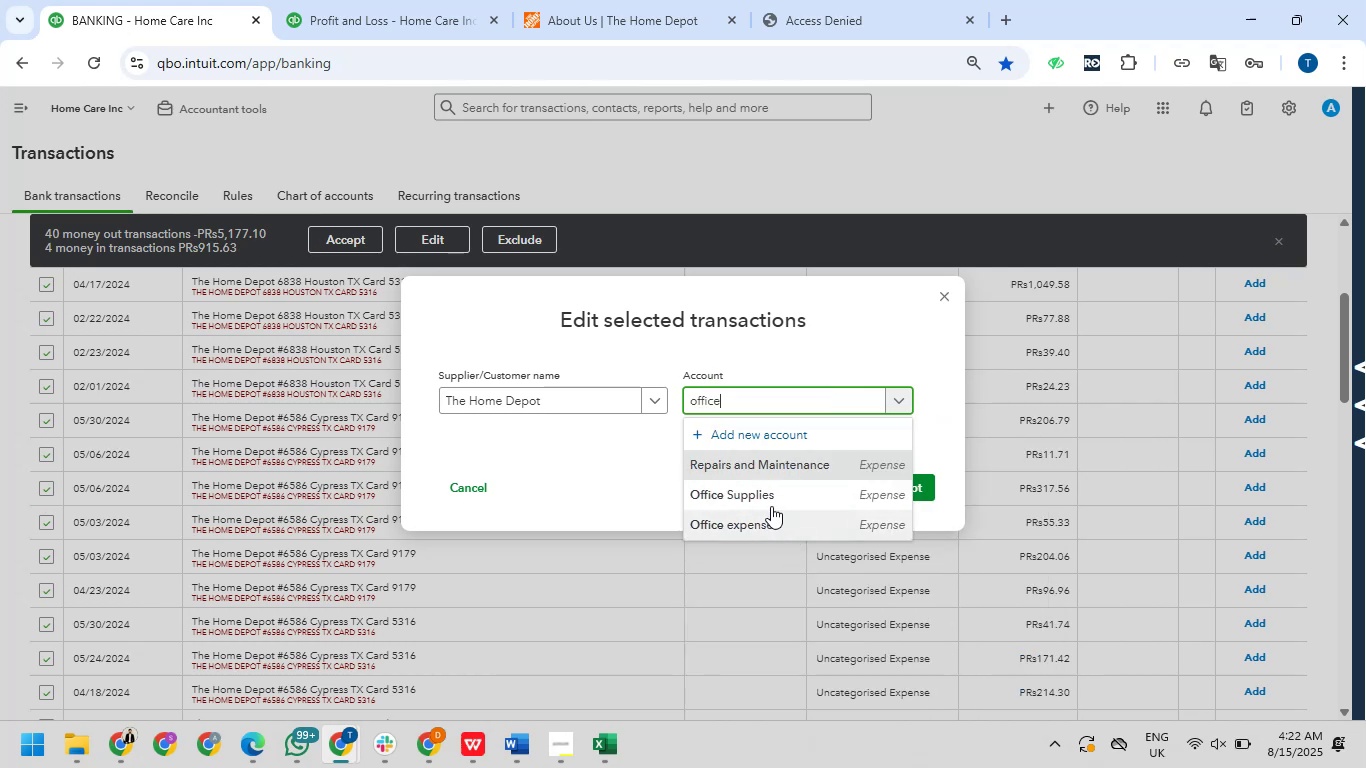 
left_click([771, 501])
 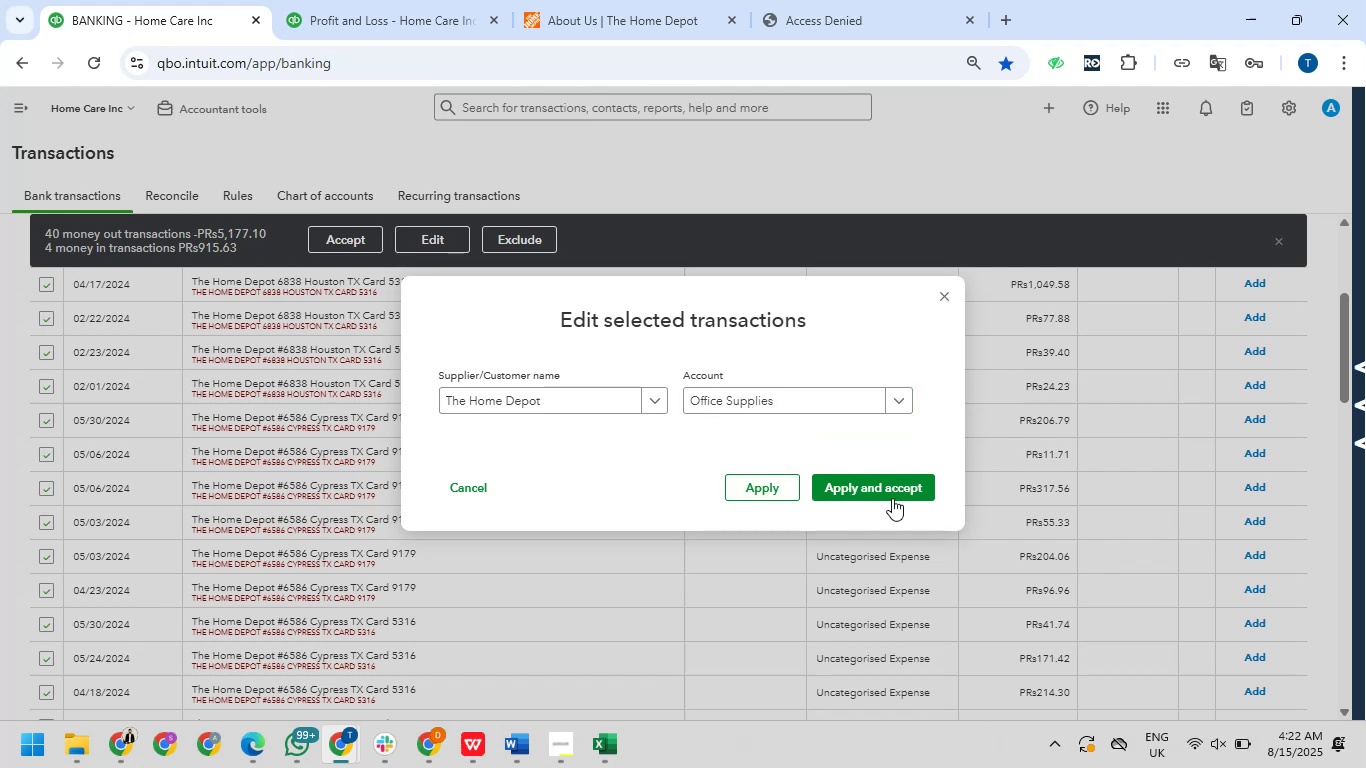 
left_click([888, 482])
 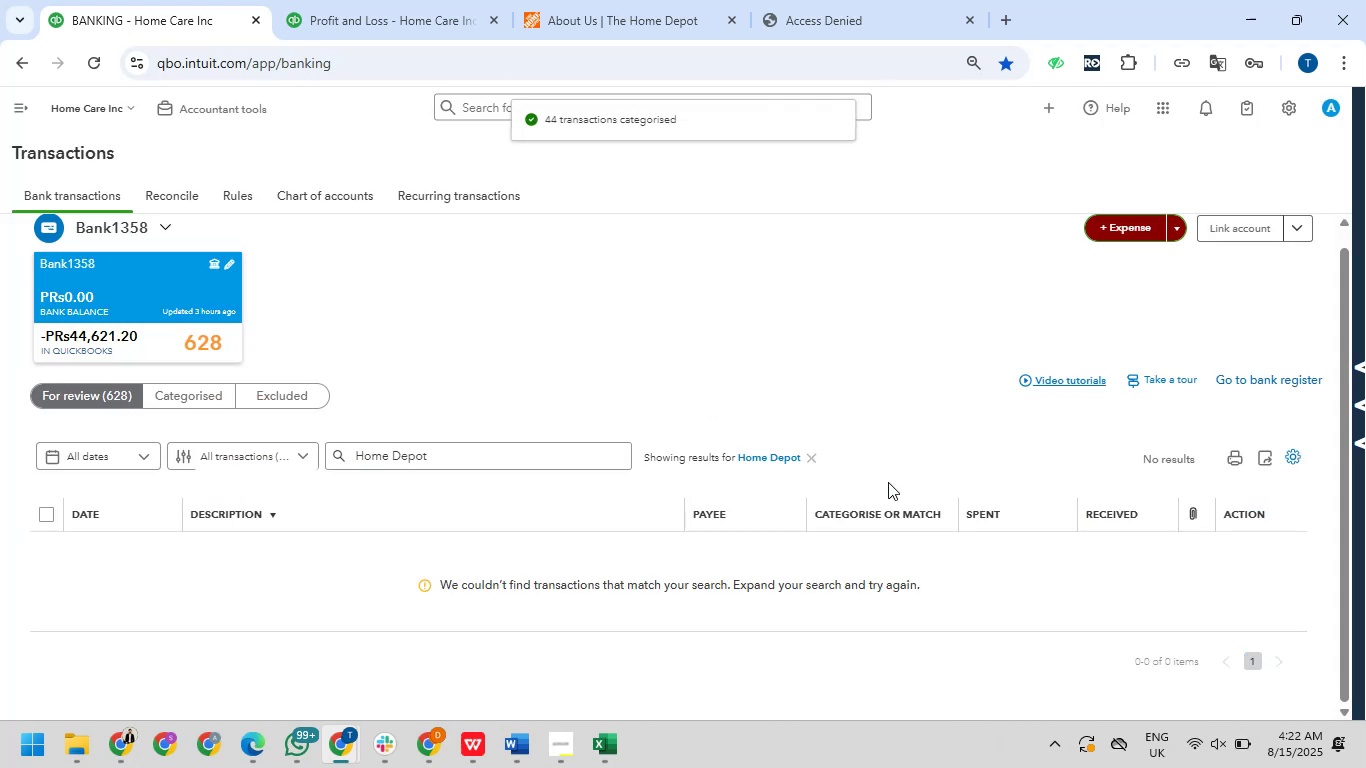 
wait(11.98)
 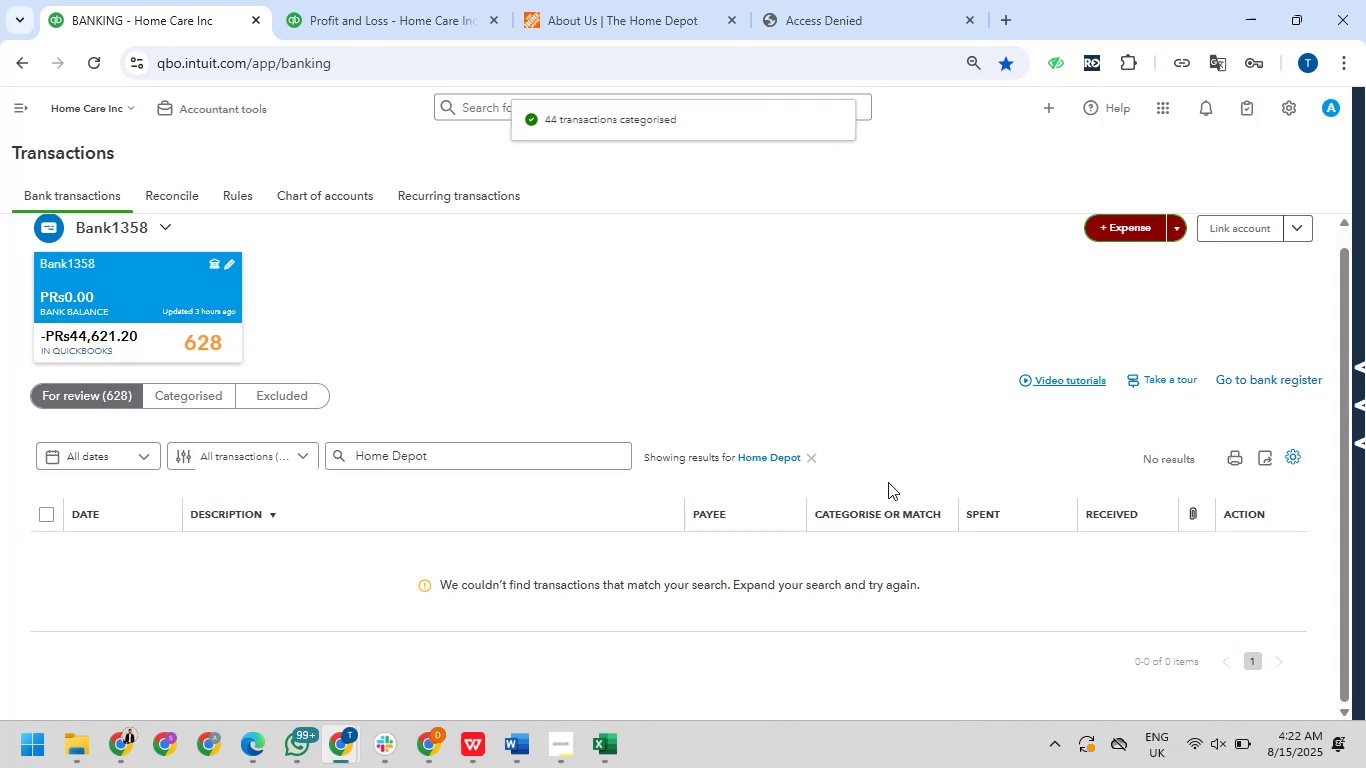 
left_click([344, 5])
 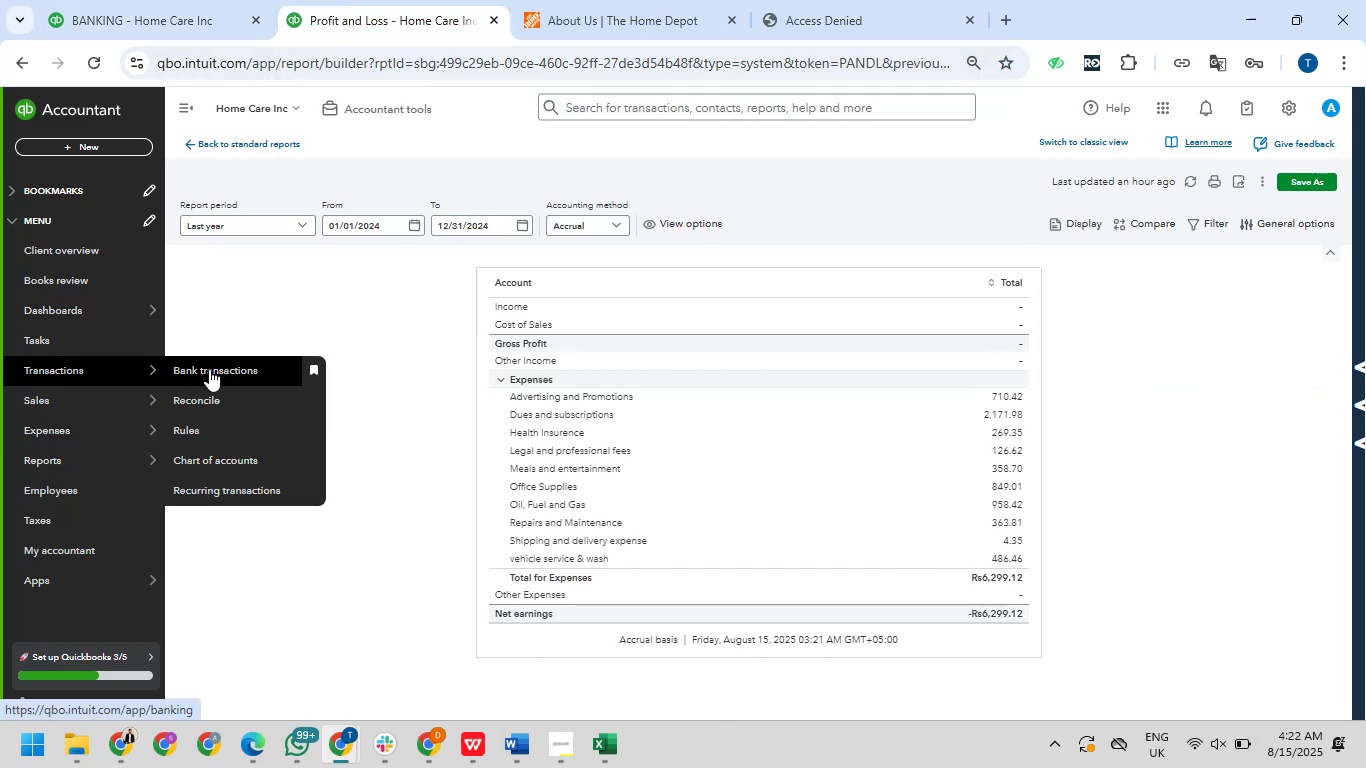 
wait(5.58)
 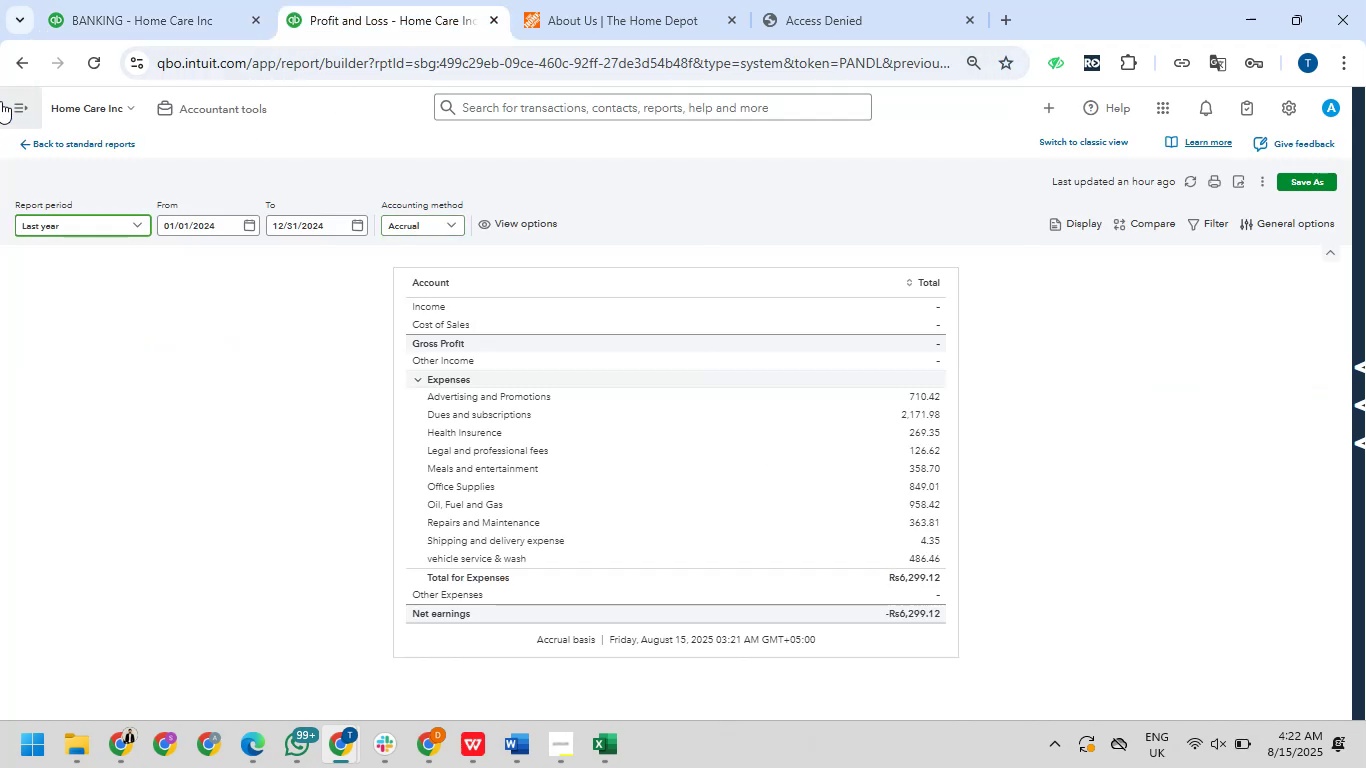 
left_click([240, 461])
 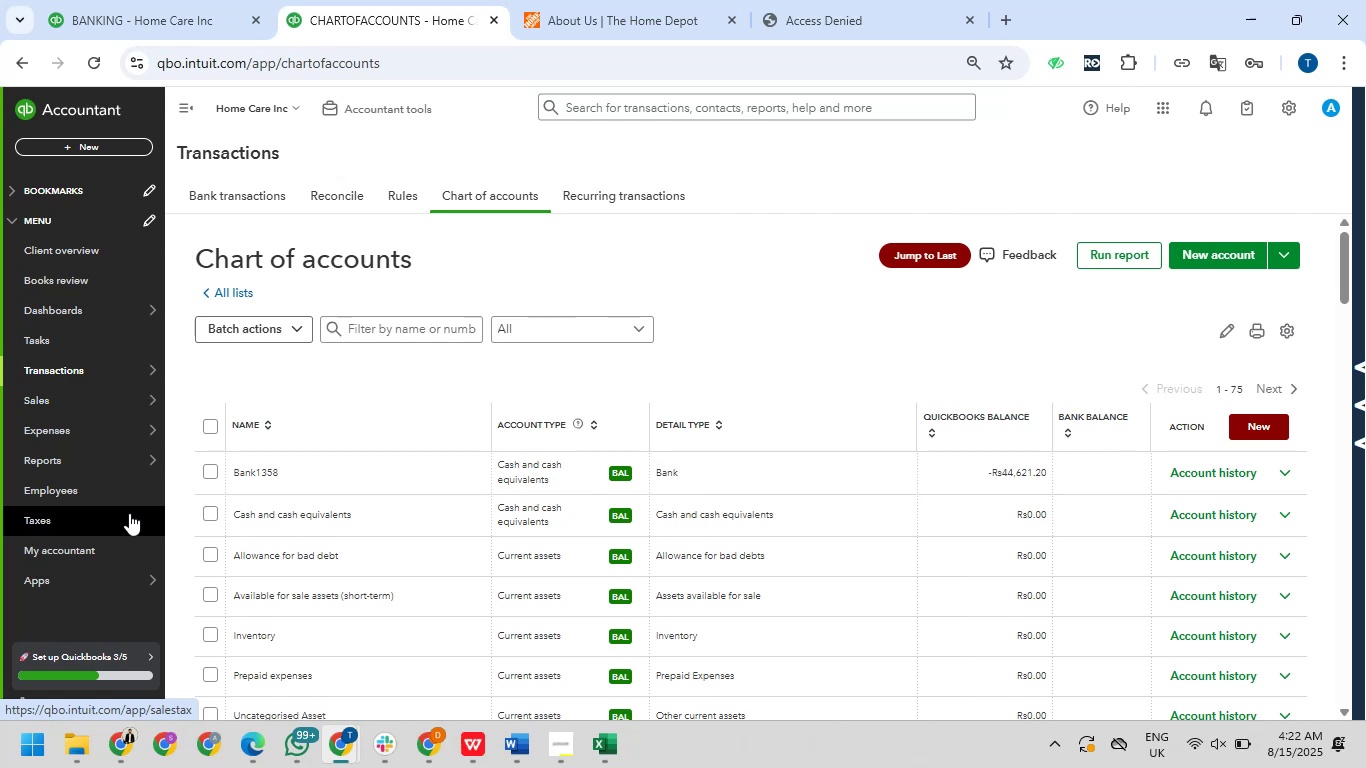 
wait(39.55)
 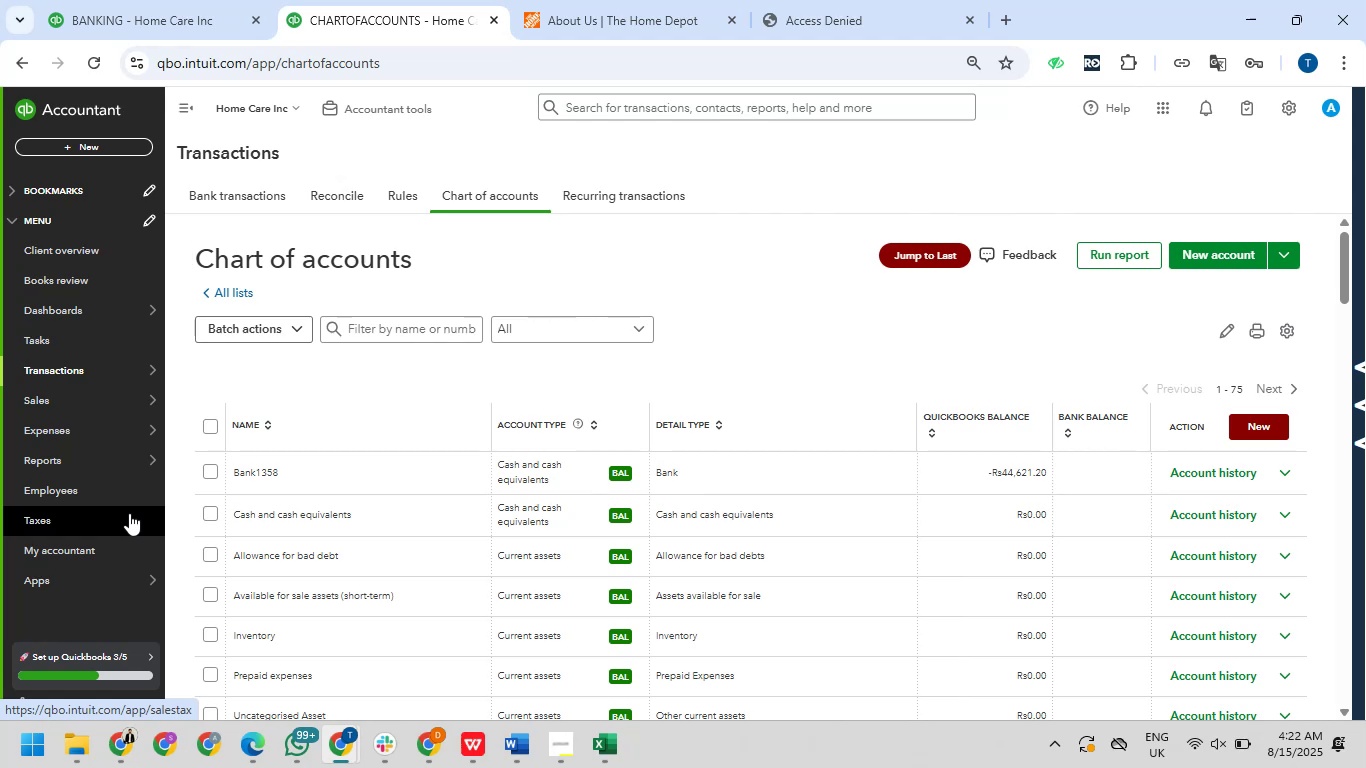 
left_click([441, 322])
 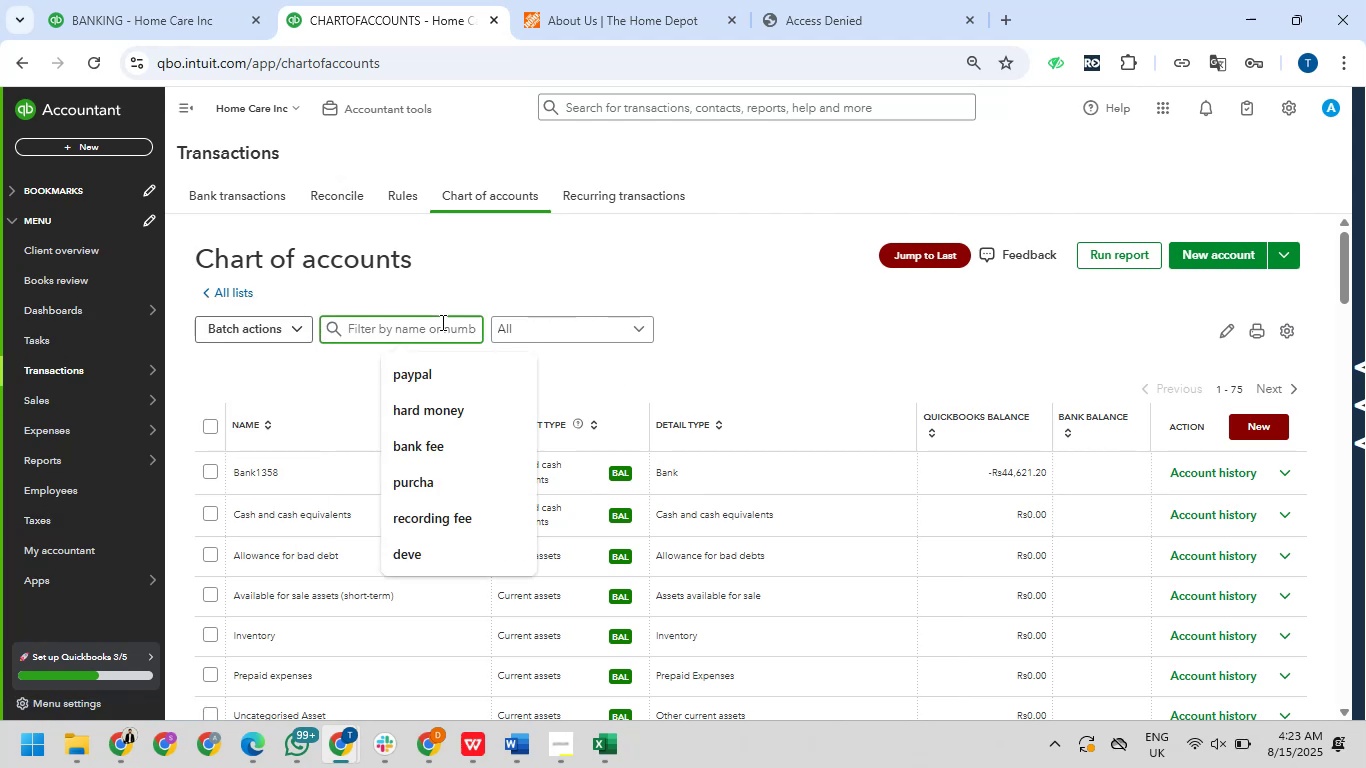 
type(office)
 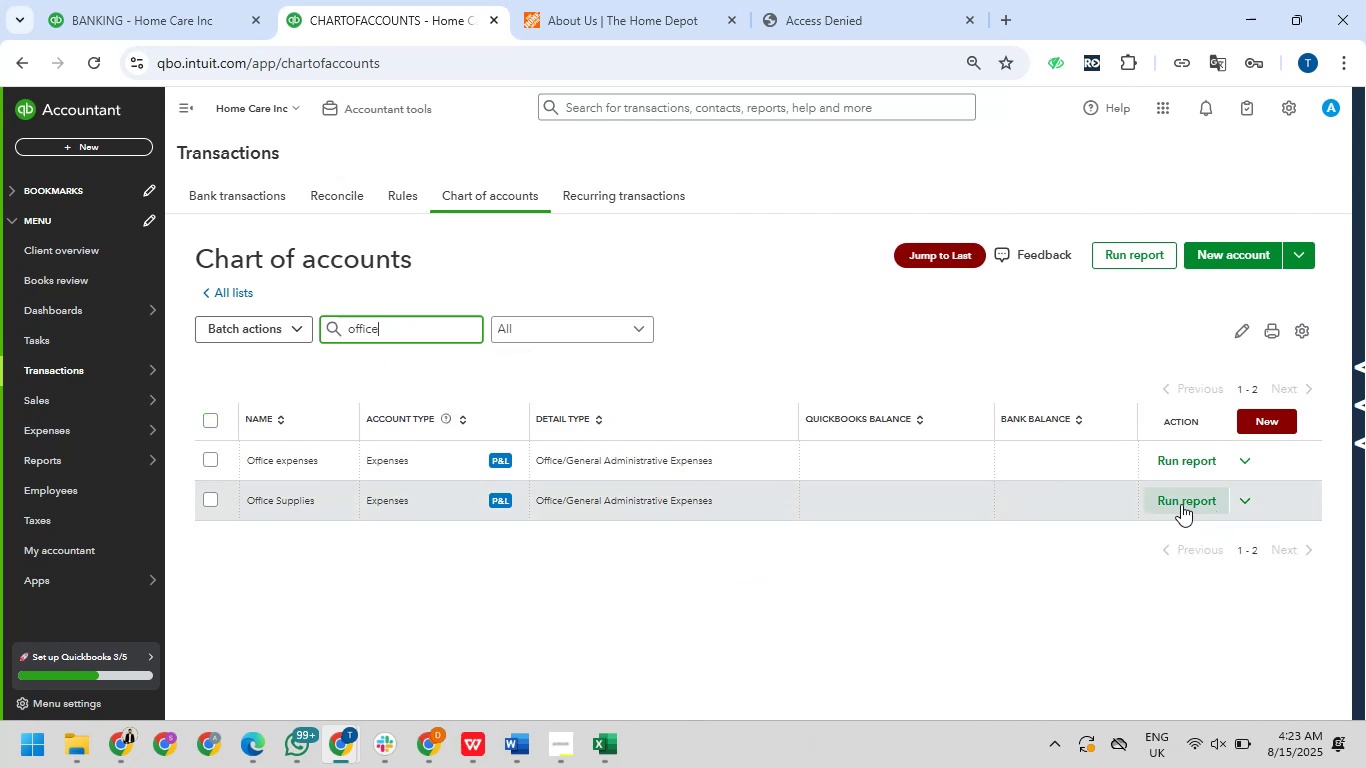 
wait(5.11)
 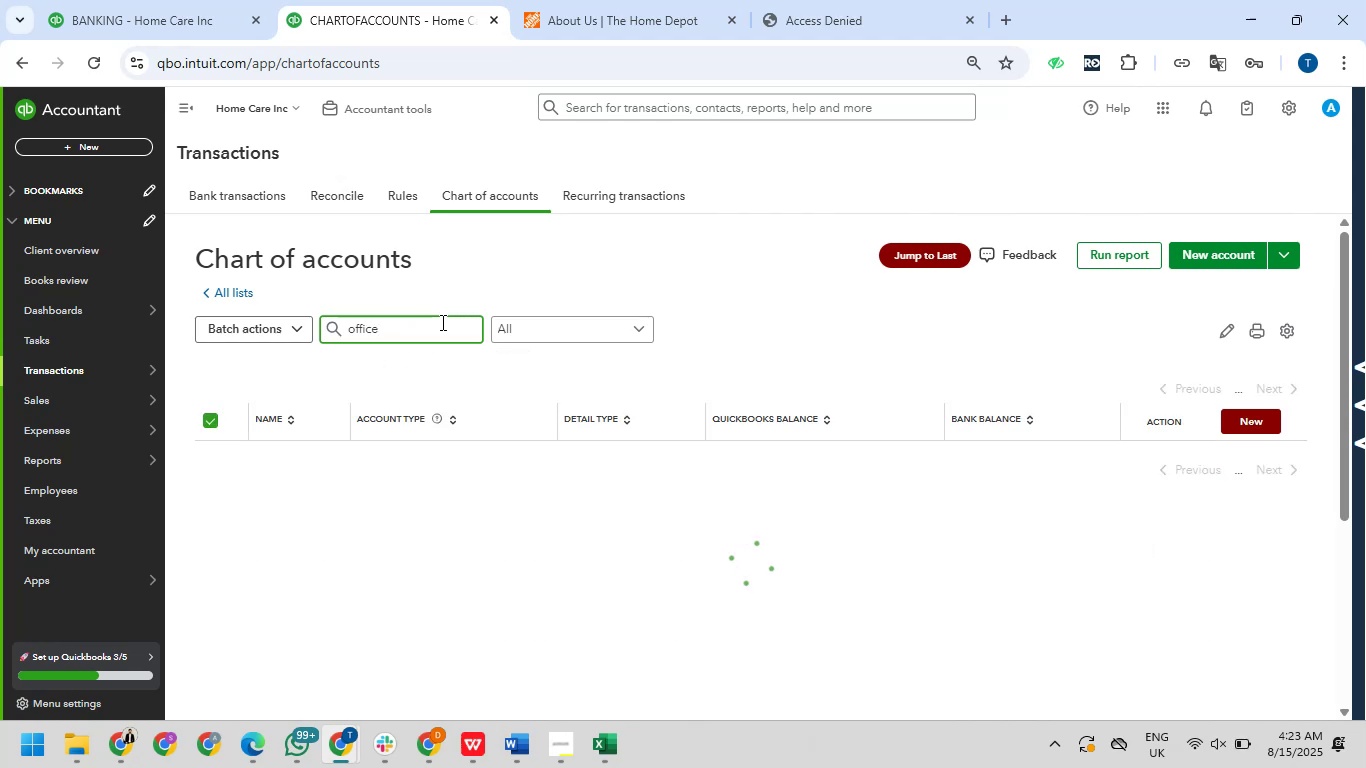 
left_click([1242, 507])
 